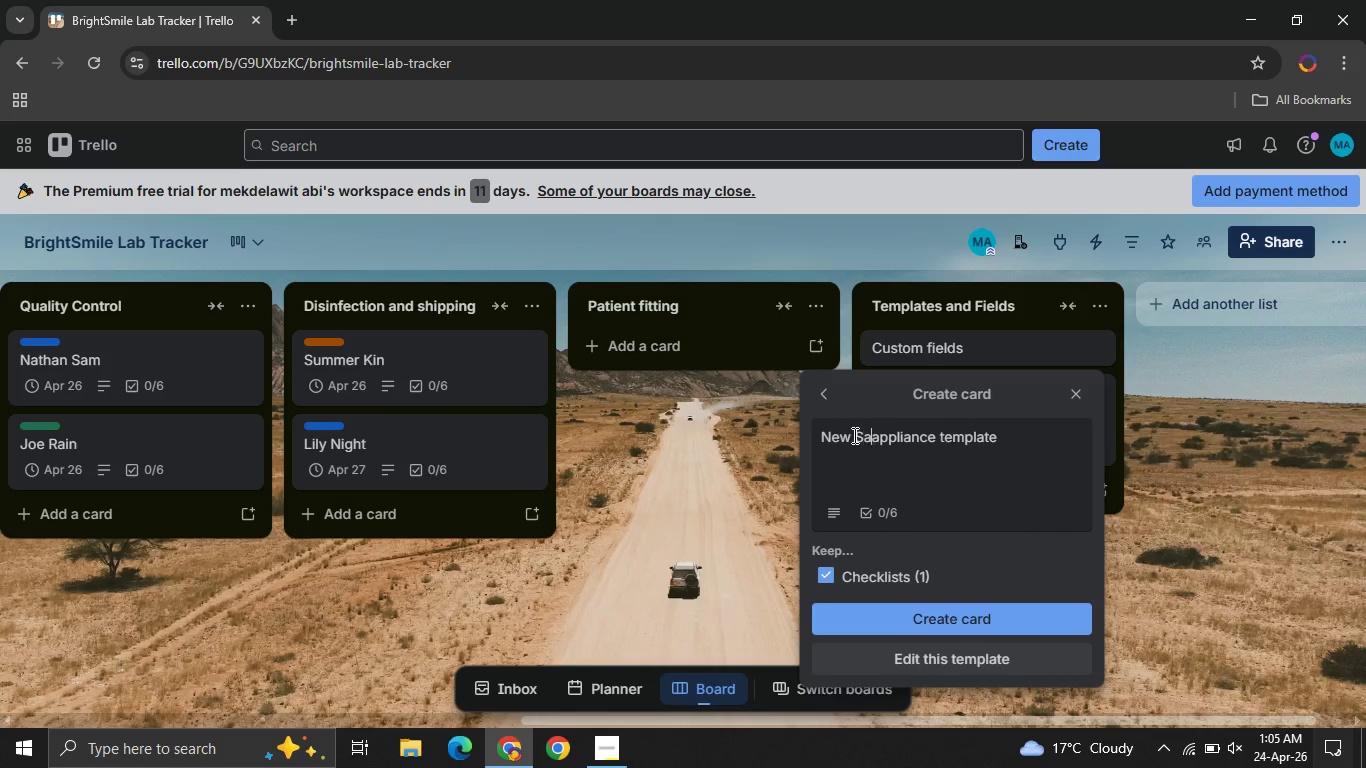 
key(A)
 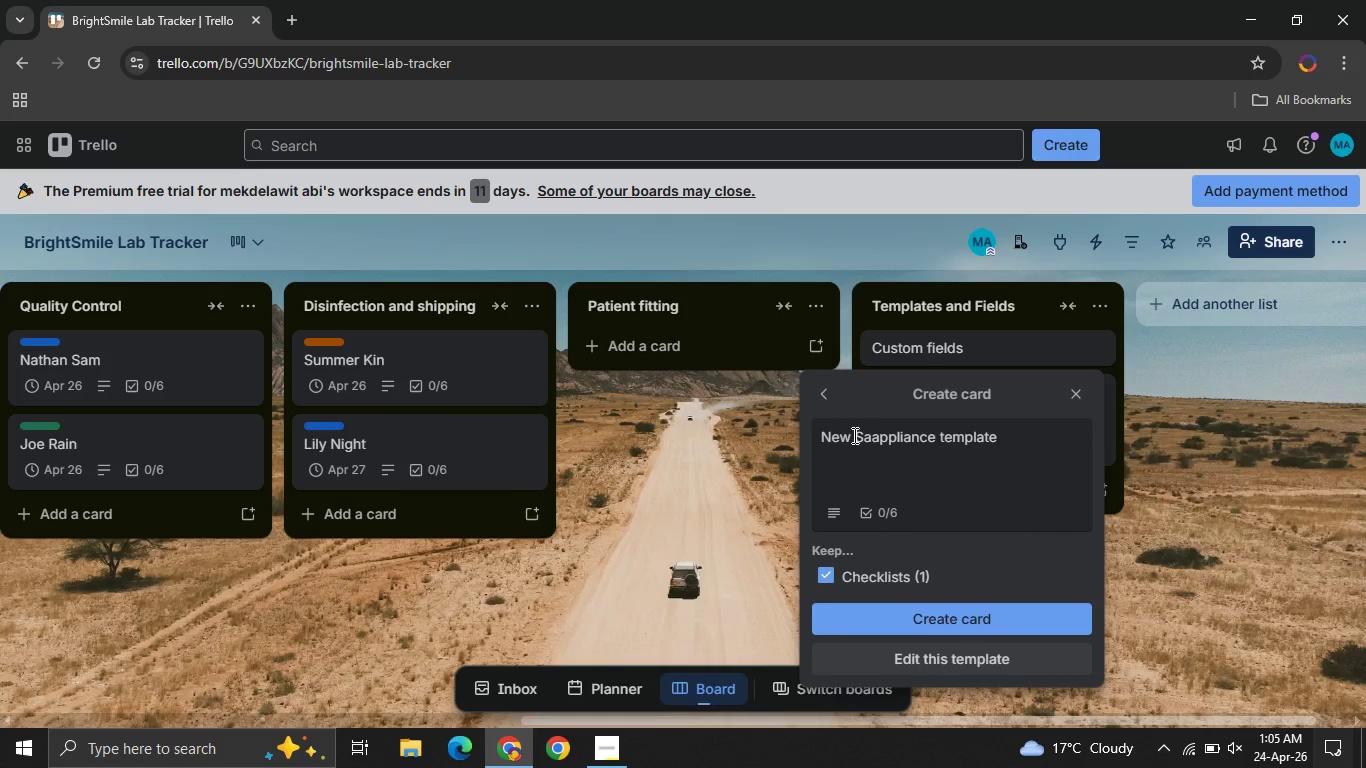 
key(Control+ControlLeft)
 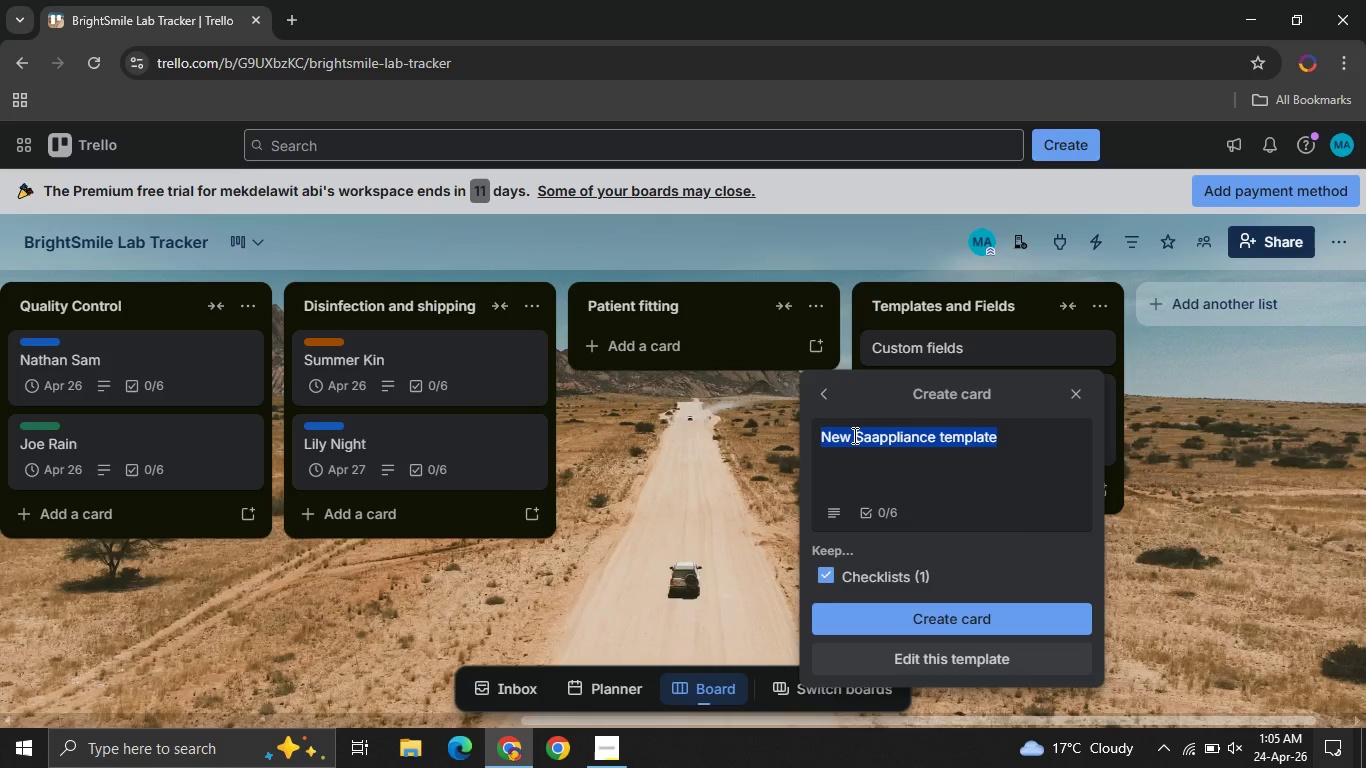 
key(Control+A)
 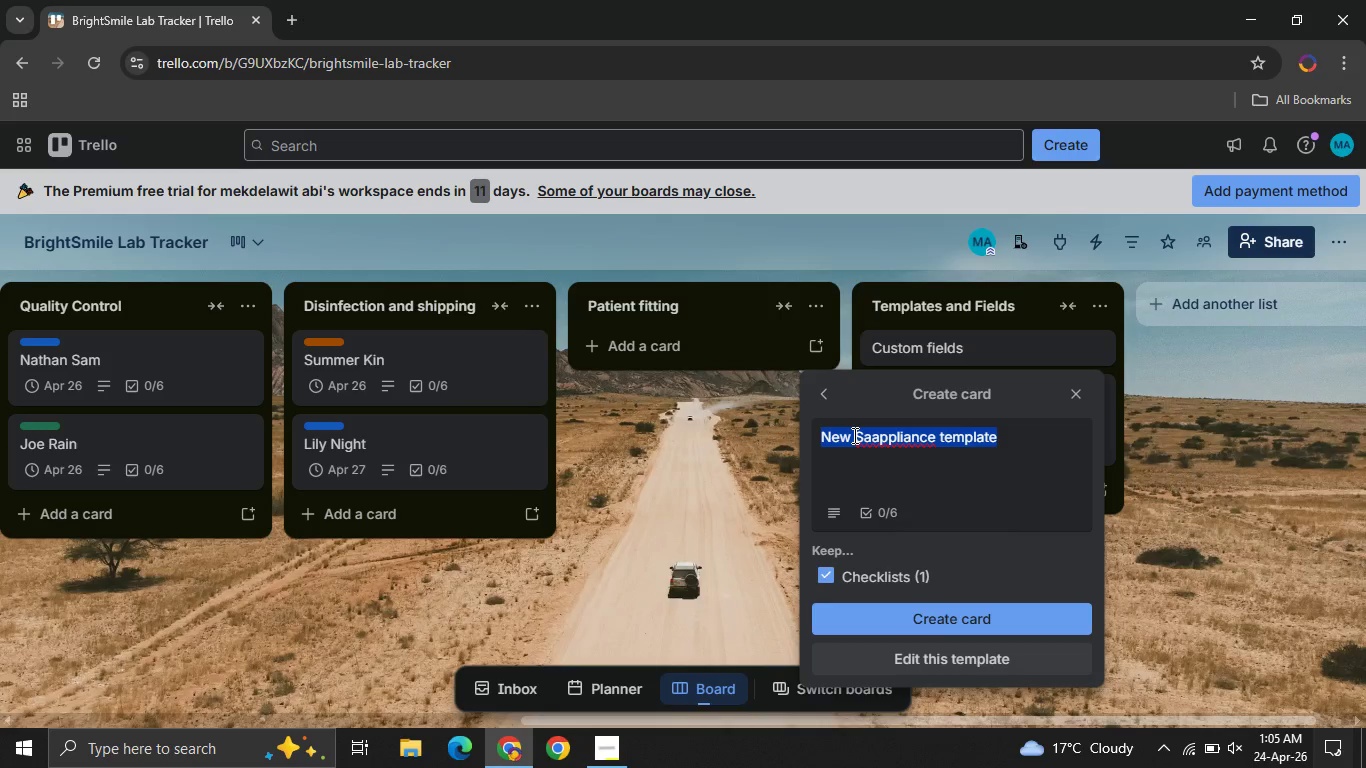 
type(Sm Smith)
 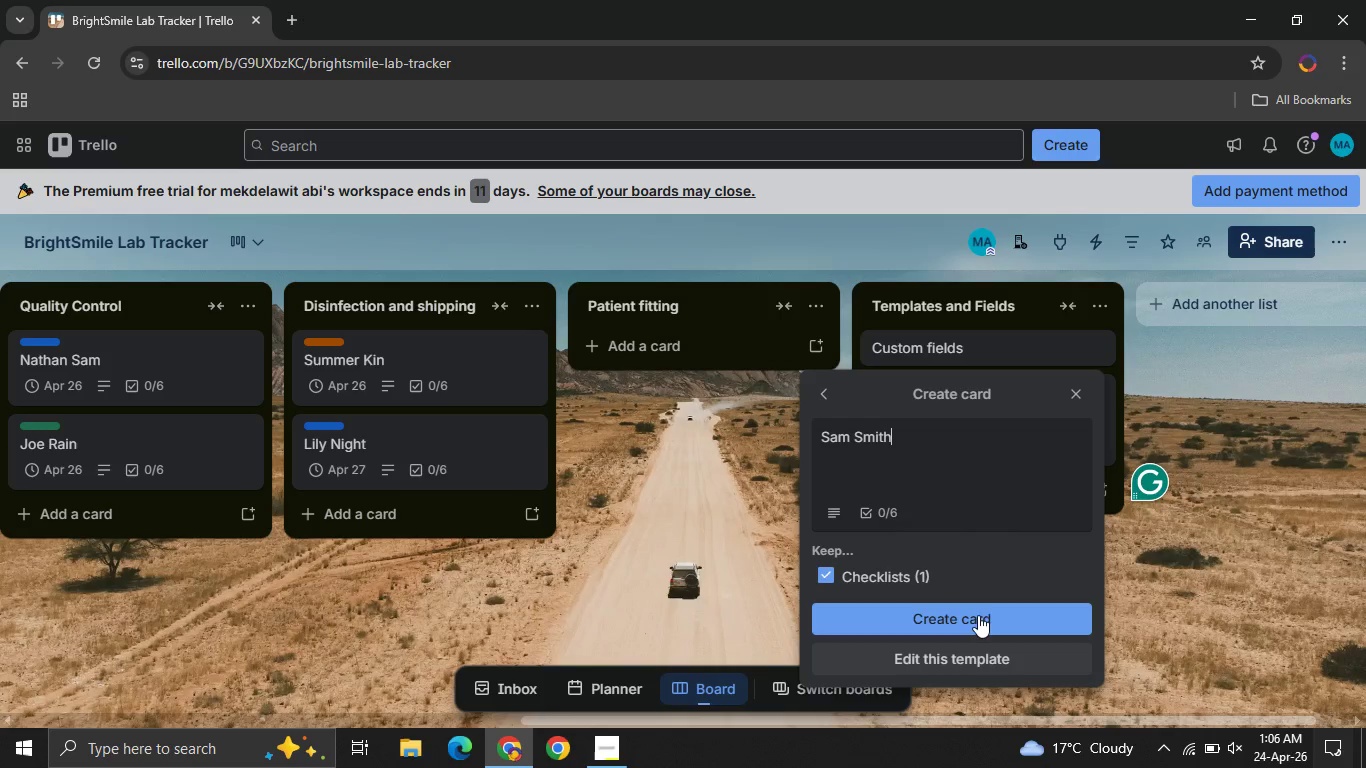 
left_click([981, 618])
 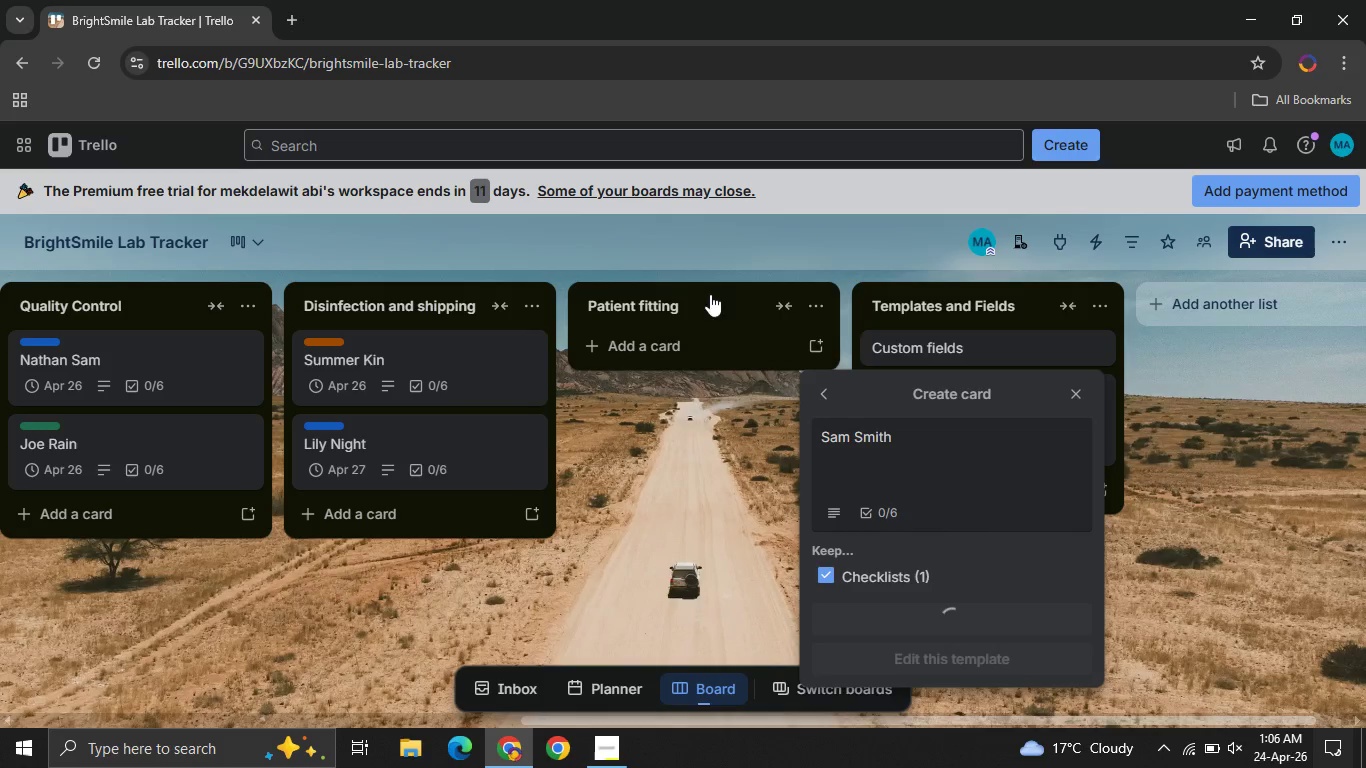 
mouse_move([709, 332])
 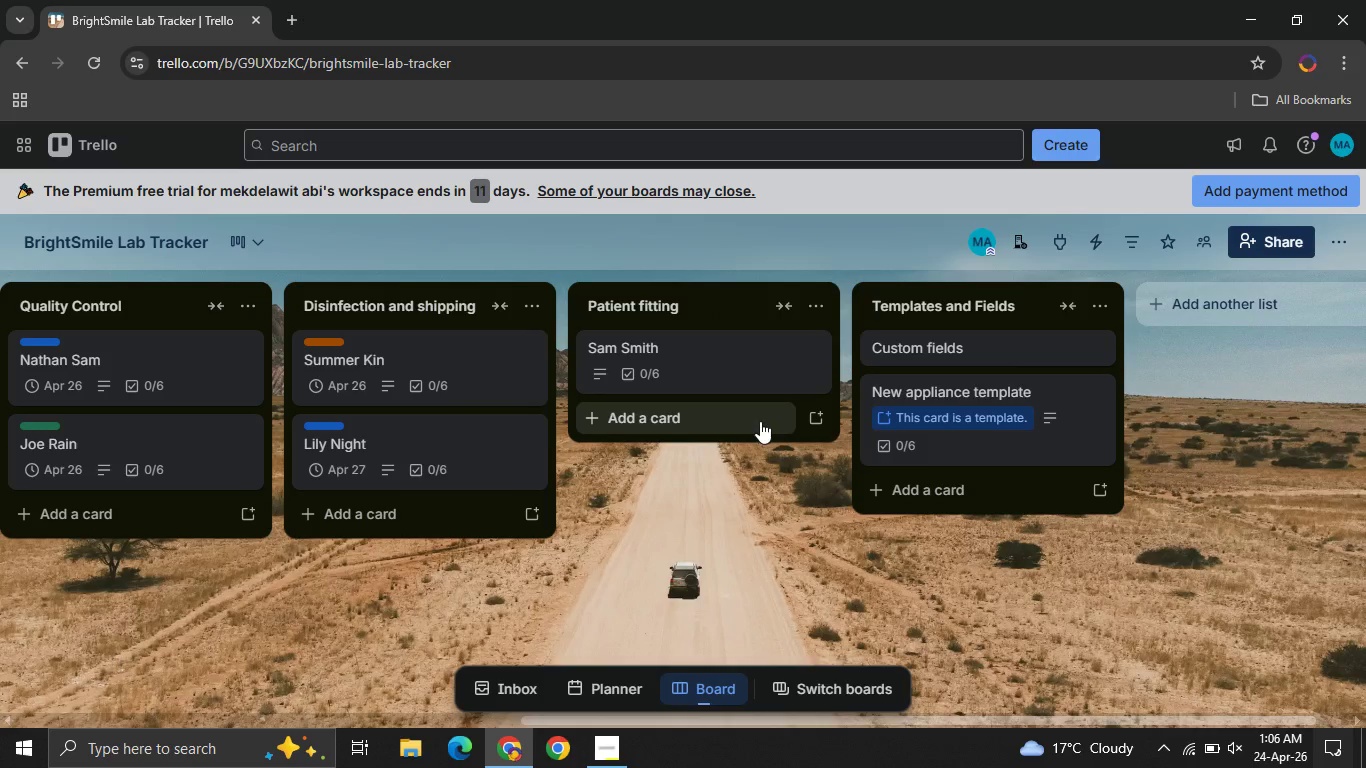 
wait(6.69)
 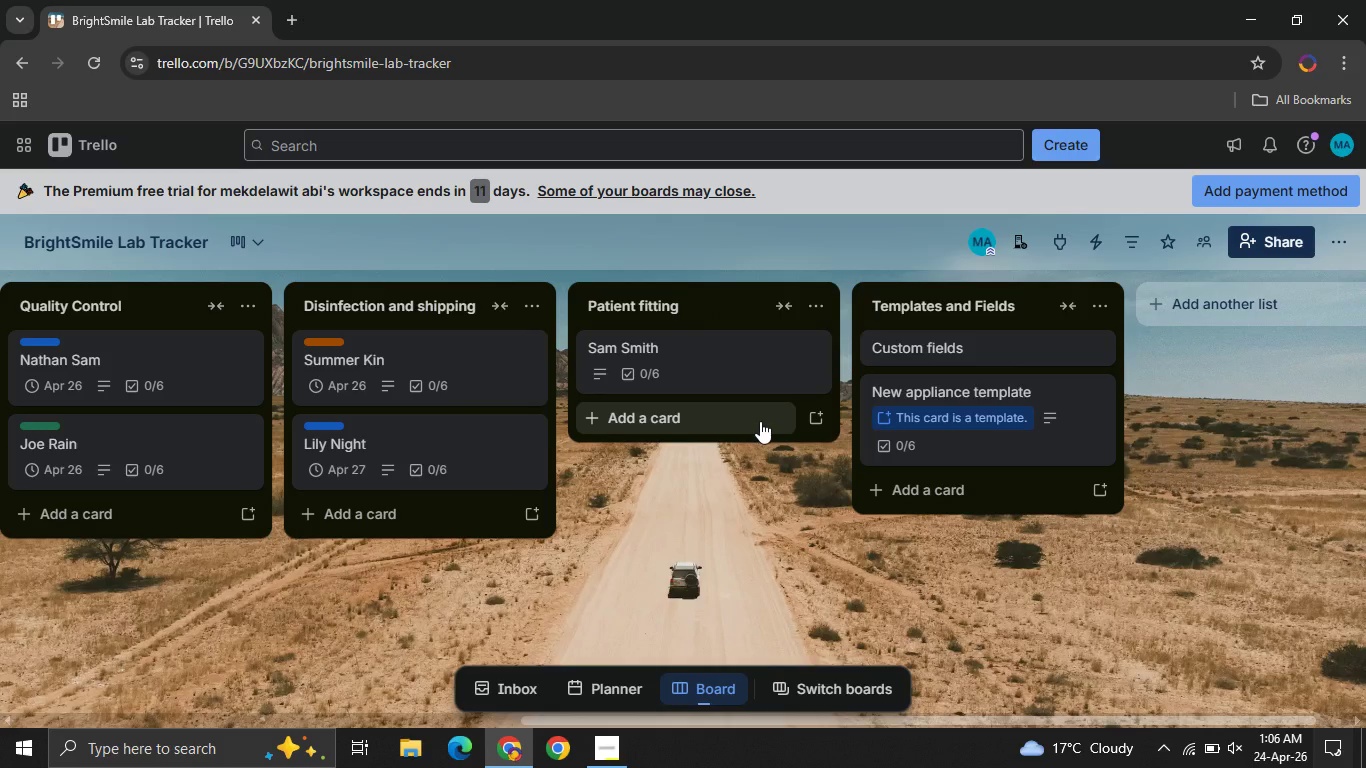 
left_click([722, 339])
 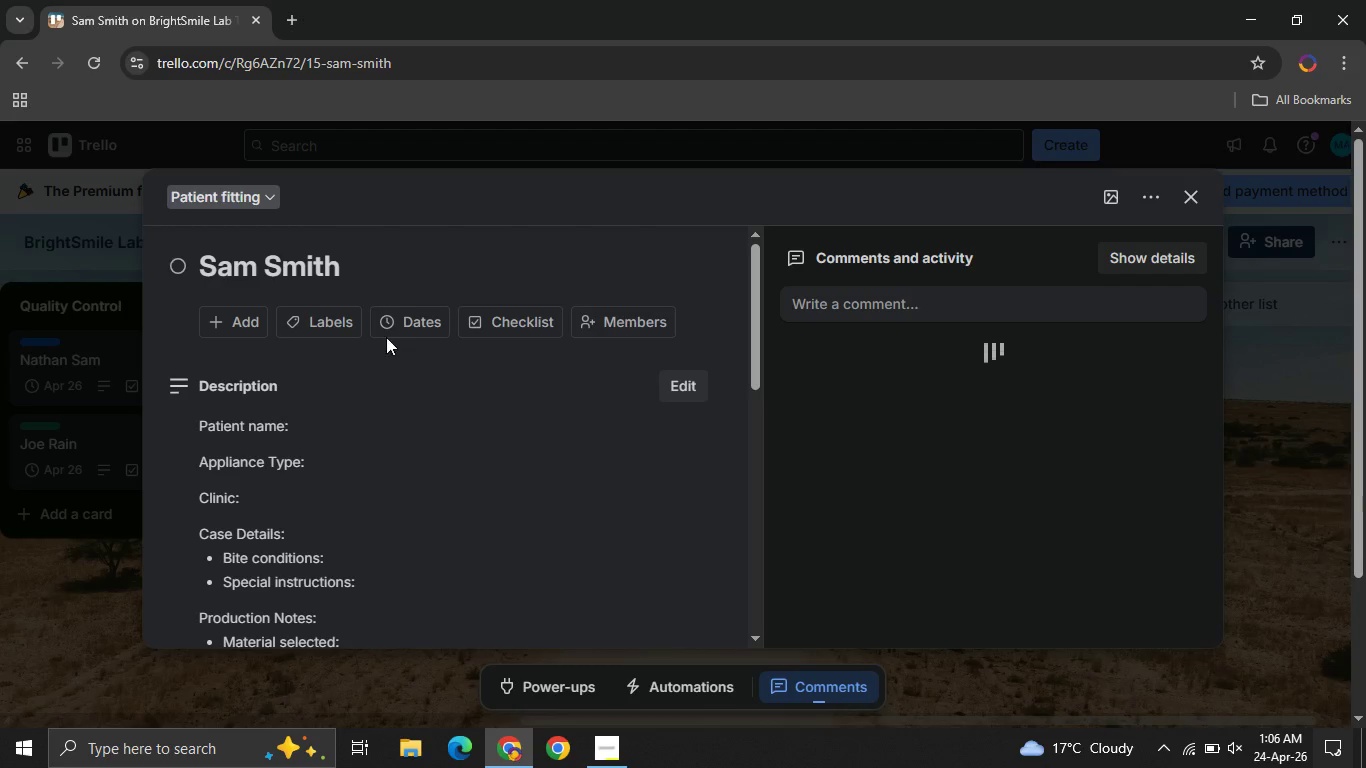 
left_click([421, 333])
 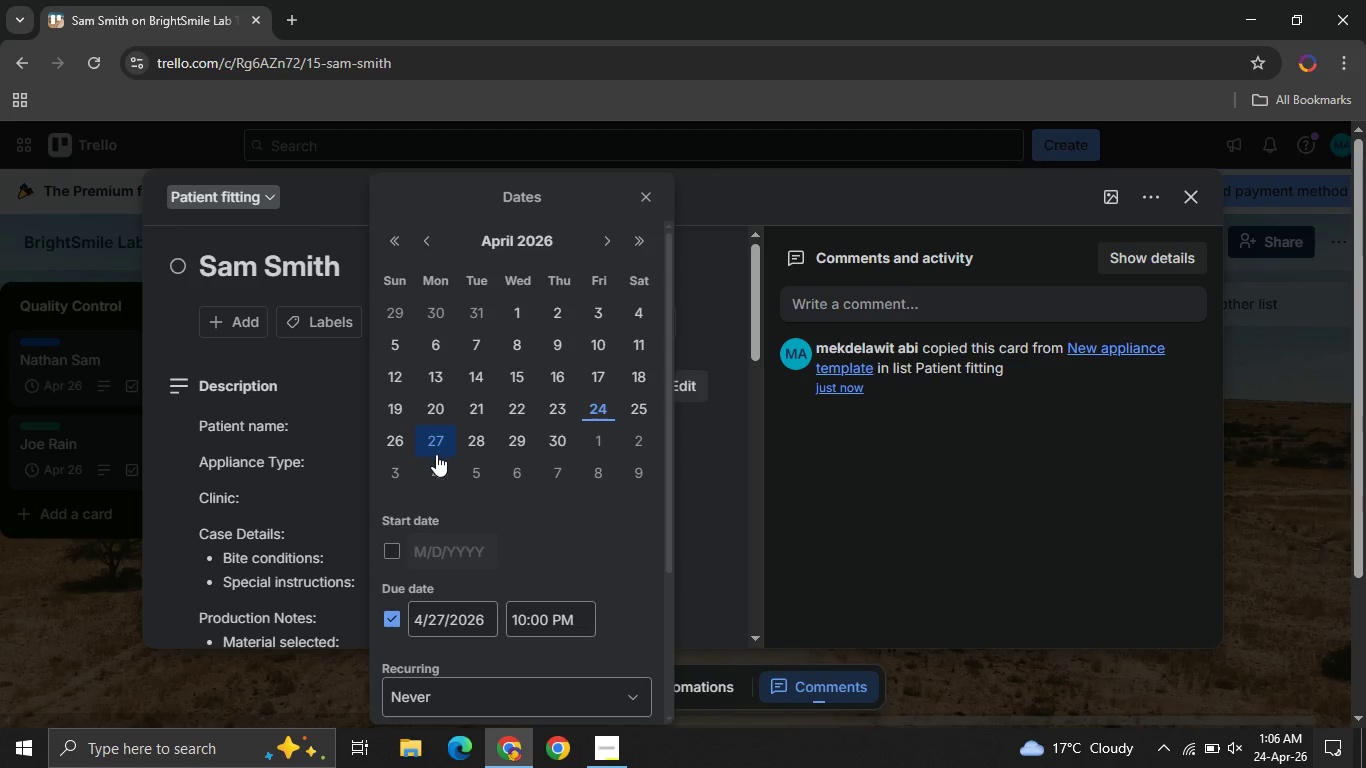 
left_click([442, 454])
 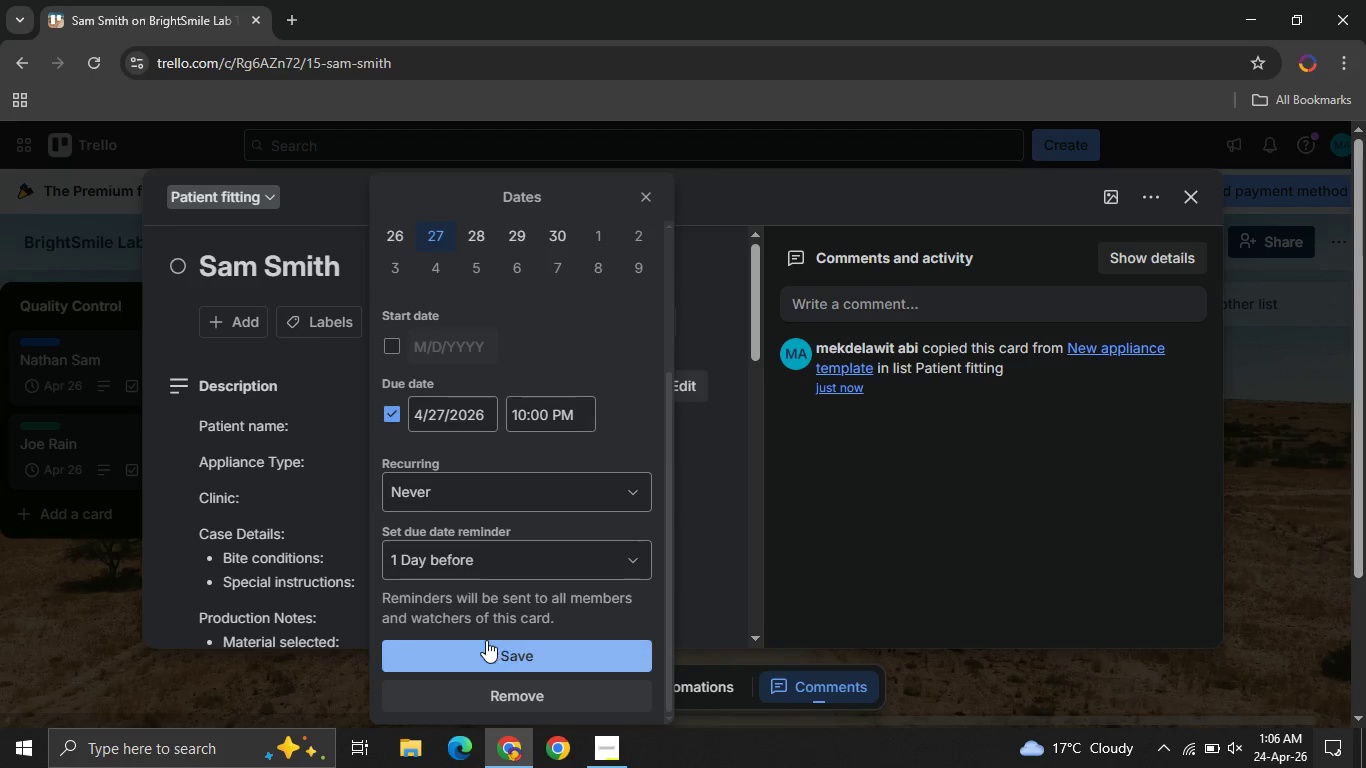 
left_click([464, 655])
 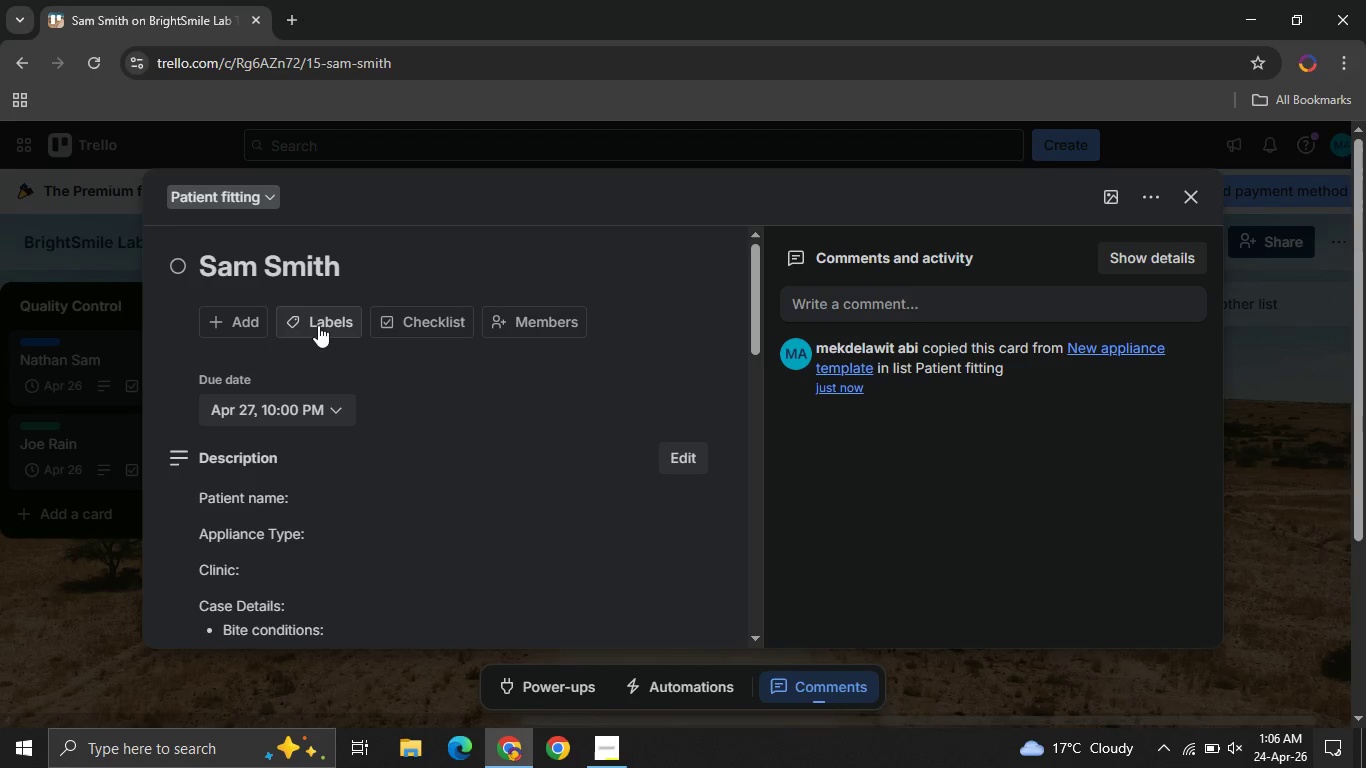 
left_click([318, 325])
 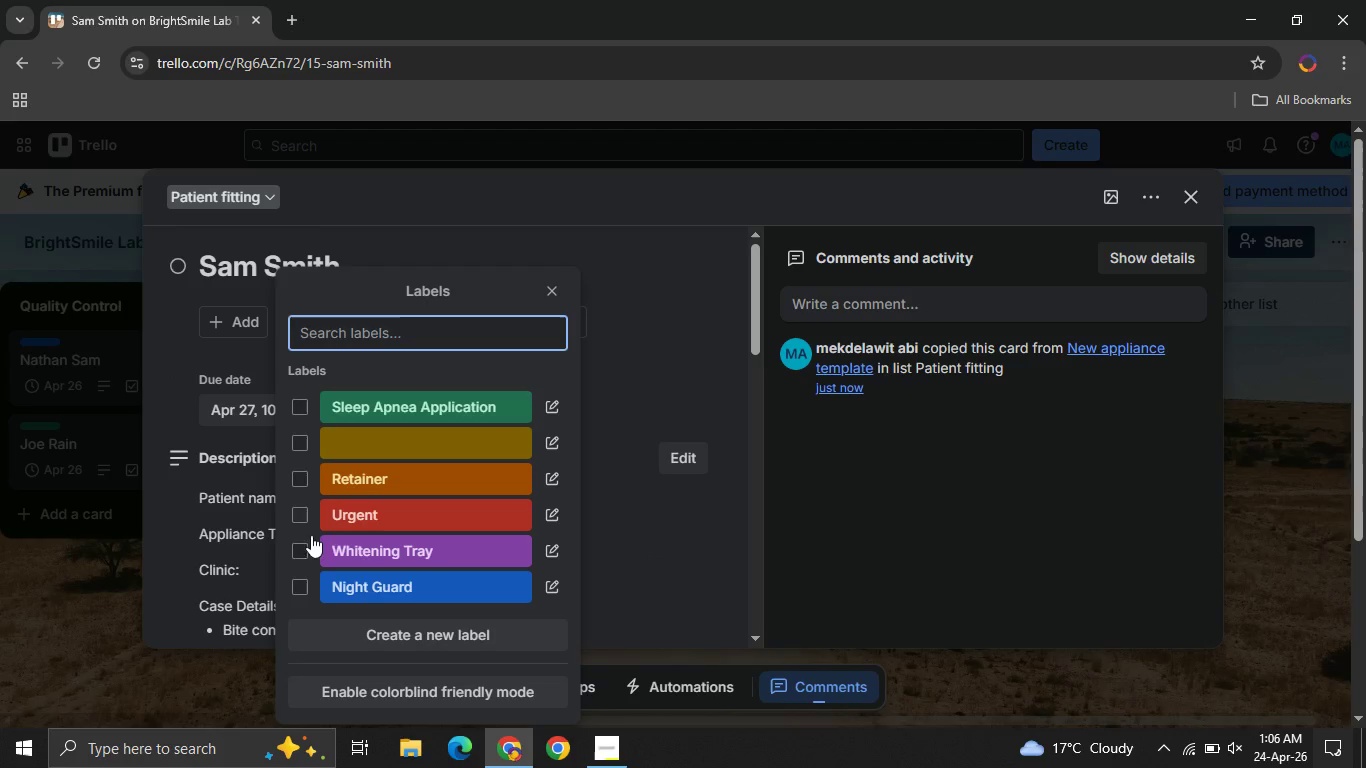 
left_click([301, 546])
 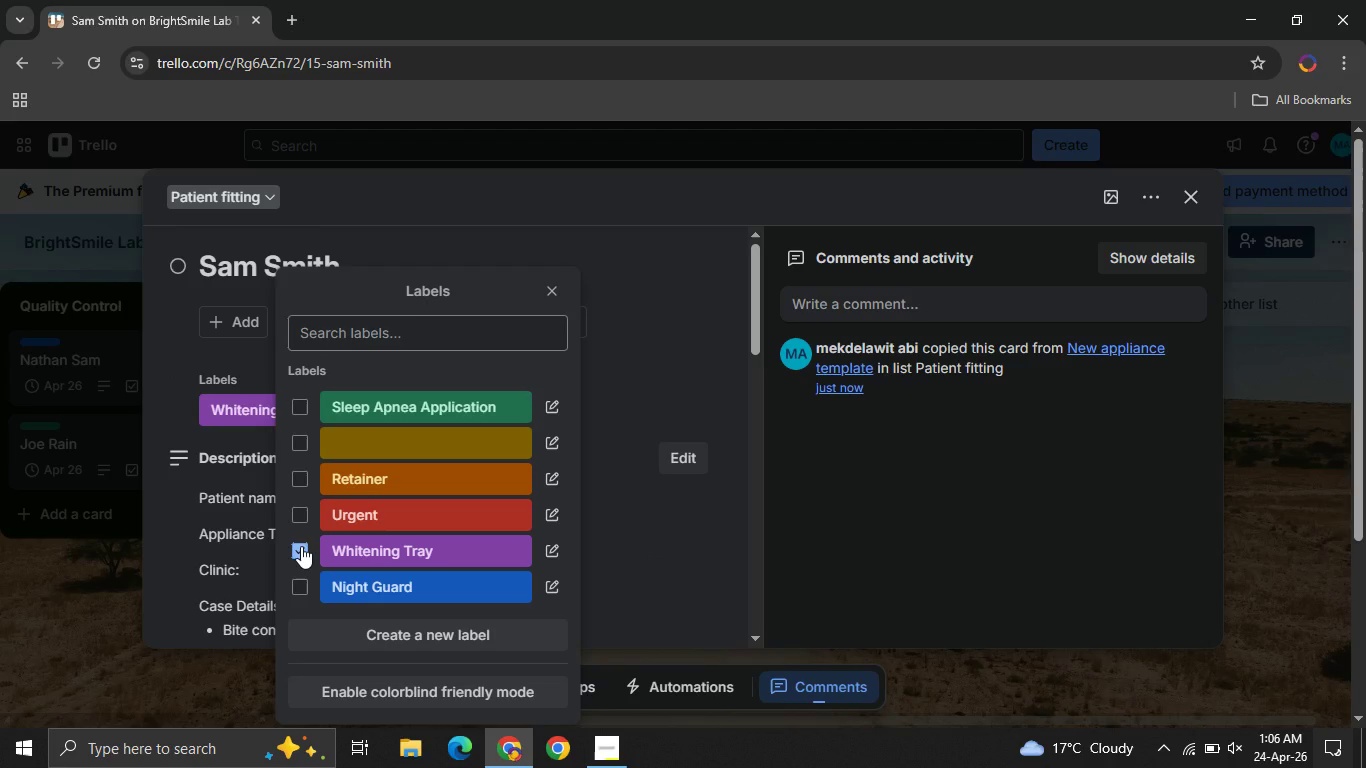 
wait(6.61)
 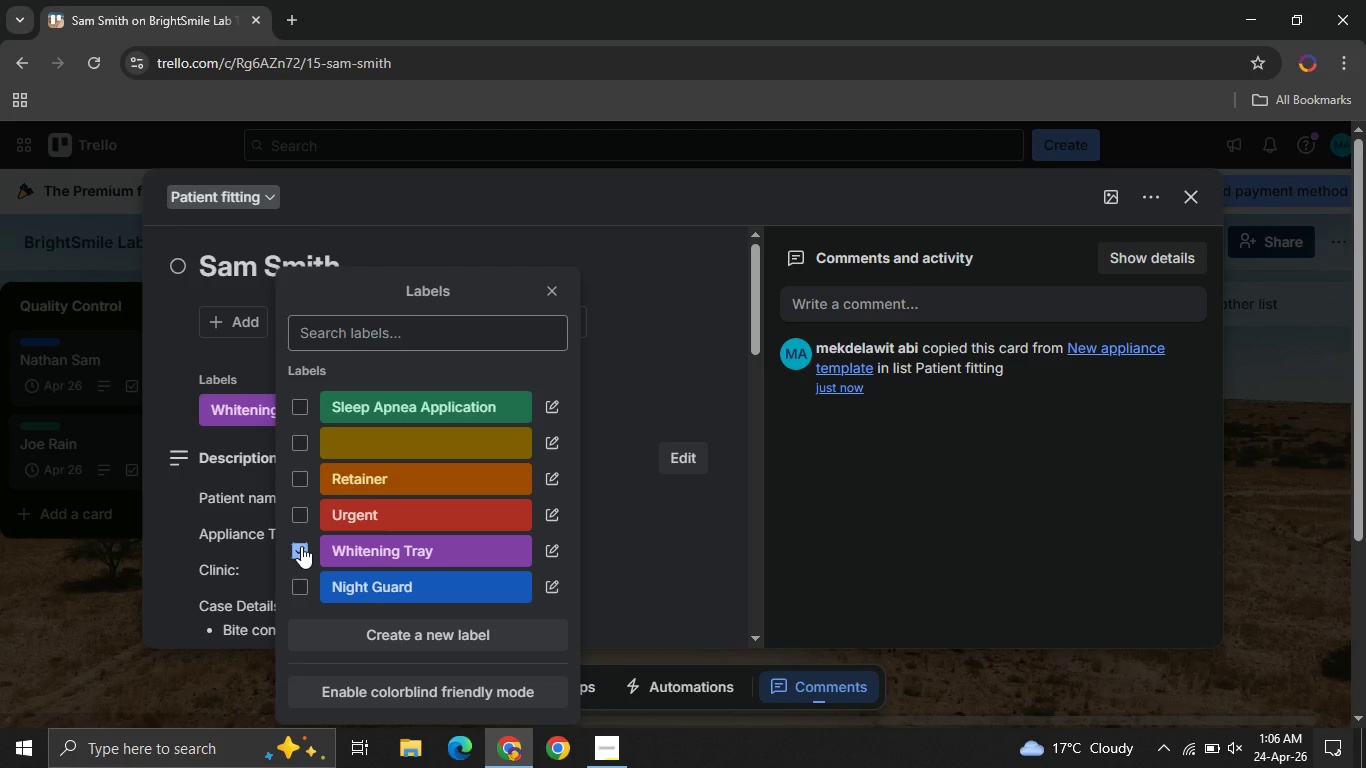 
left_click([550, 289])
 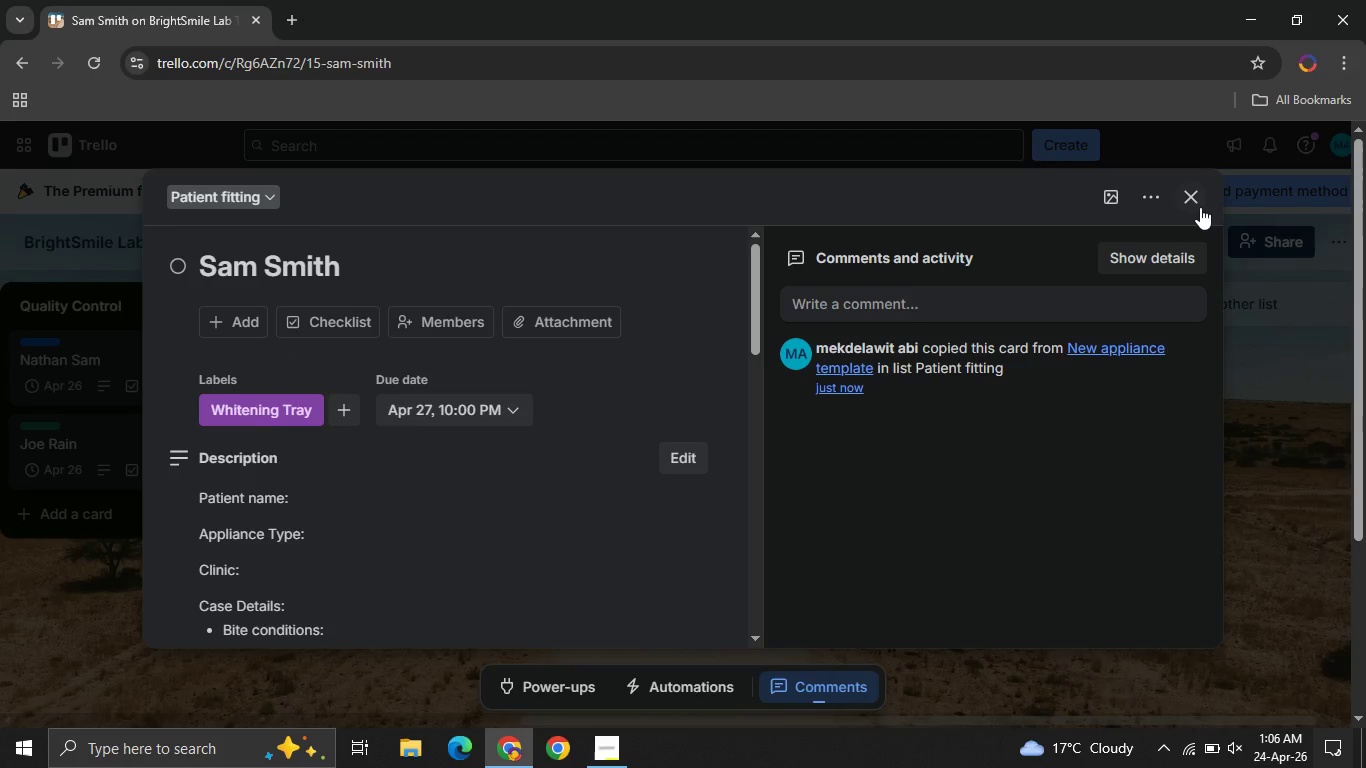 
left_click([1200, 207])
 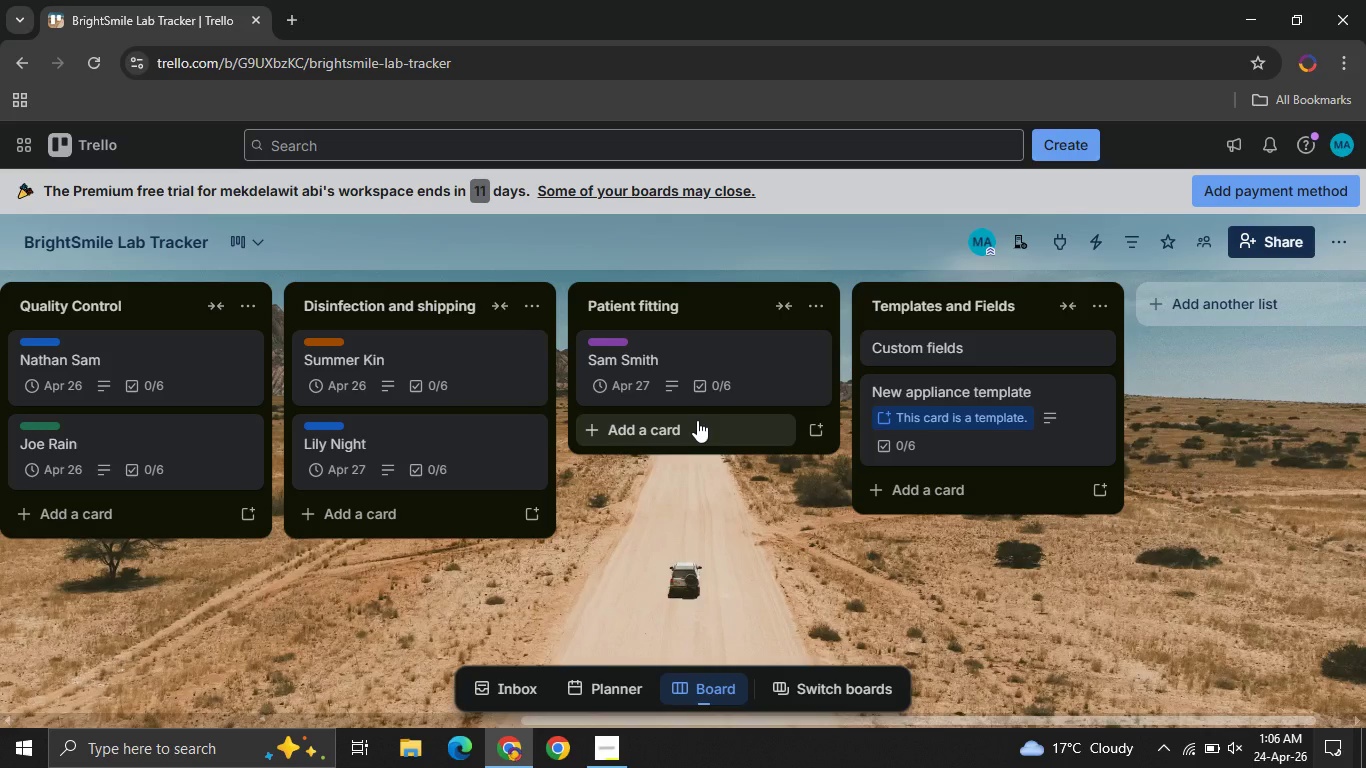 
left_click([697, 420])
 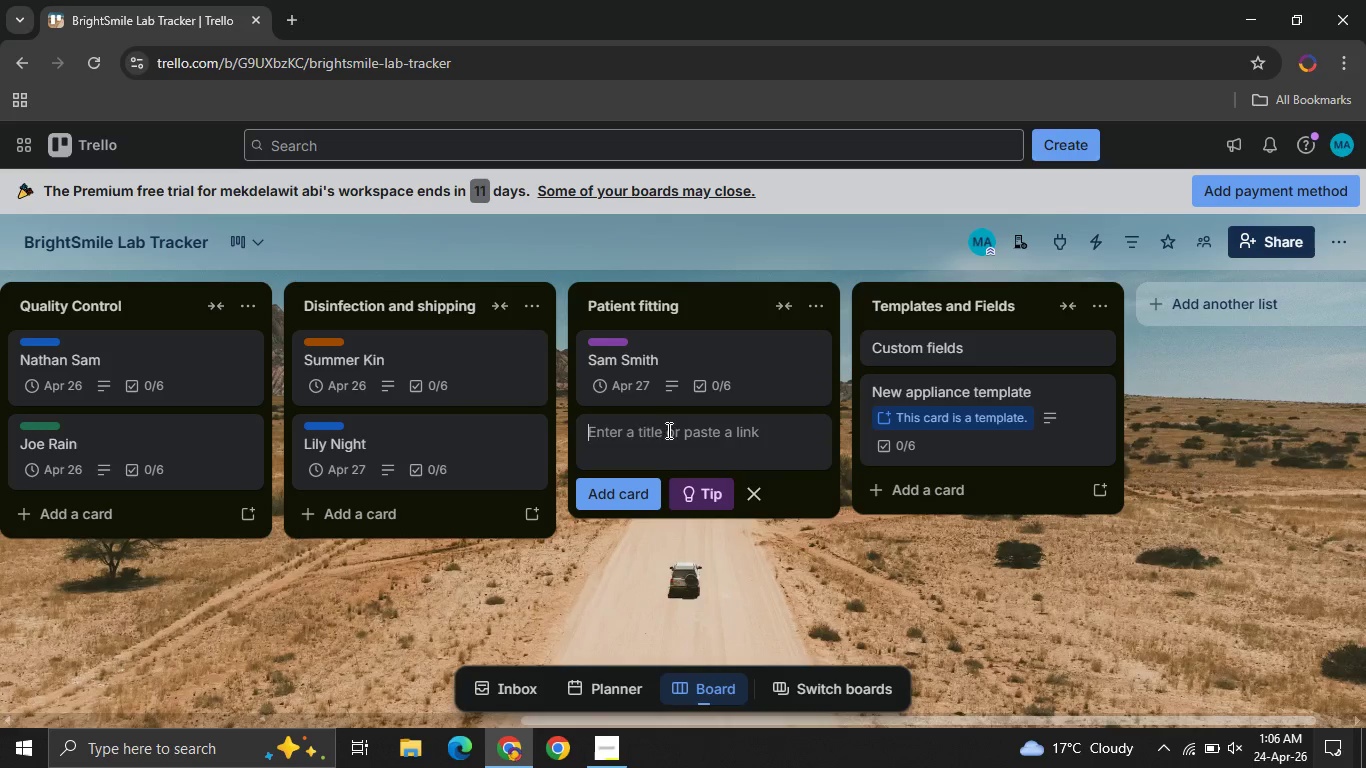 
left_click([638, 430])
 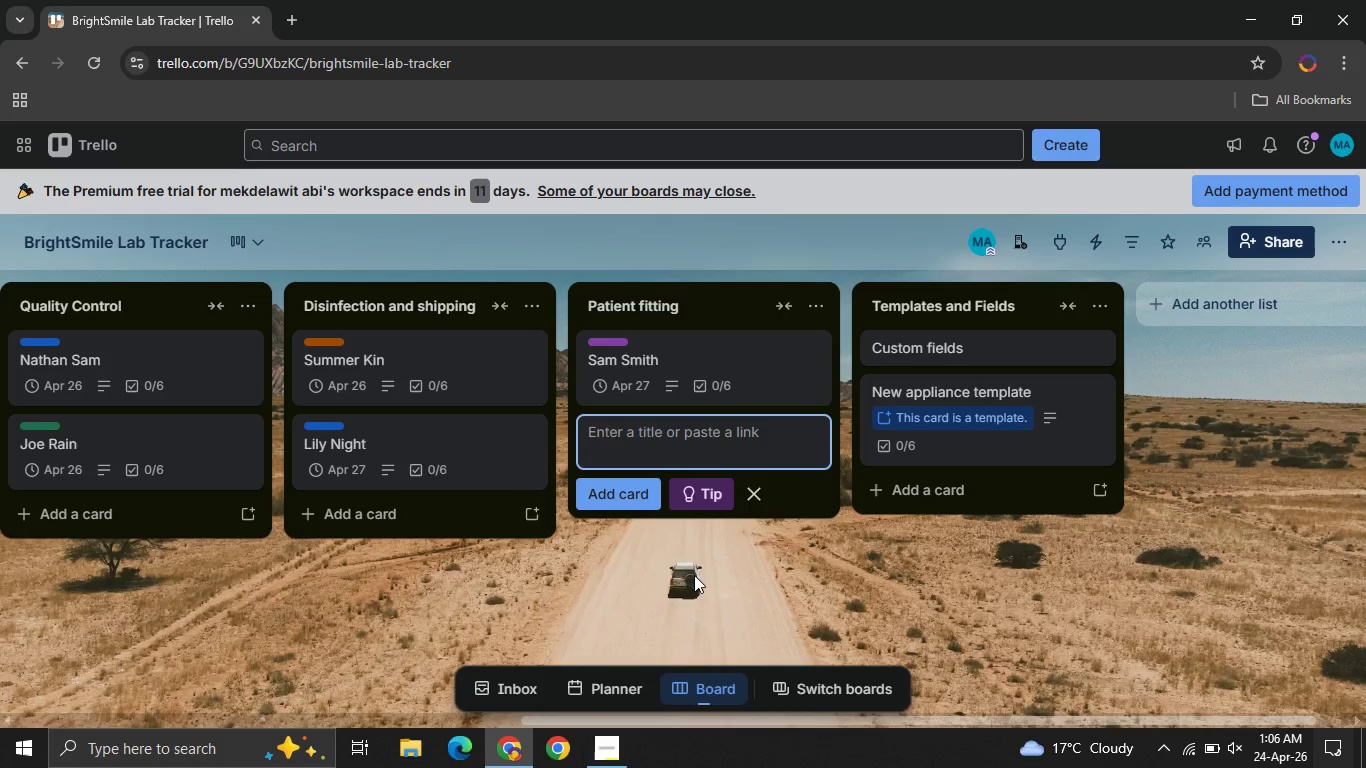 
left_click([696, 577])
 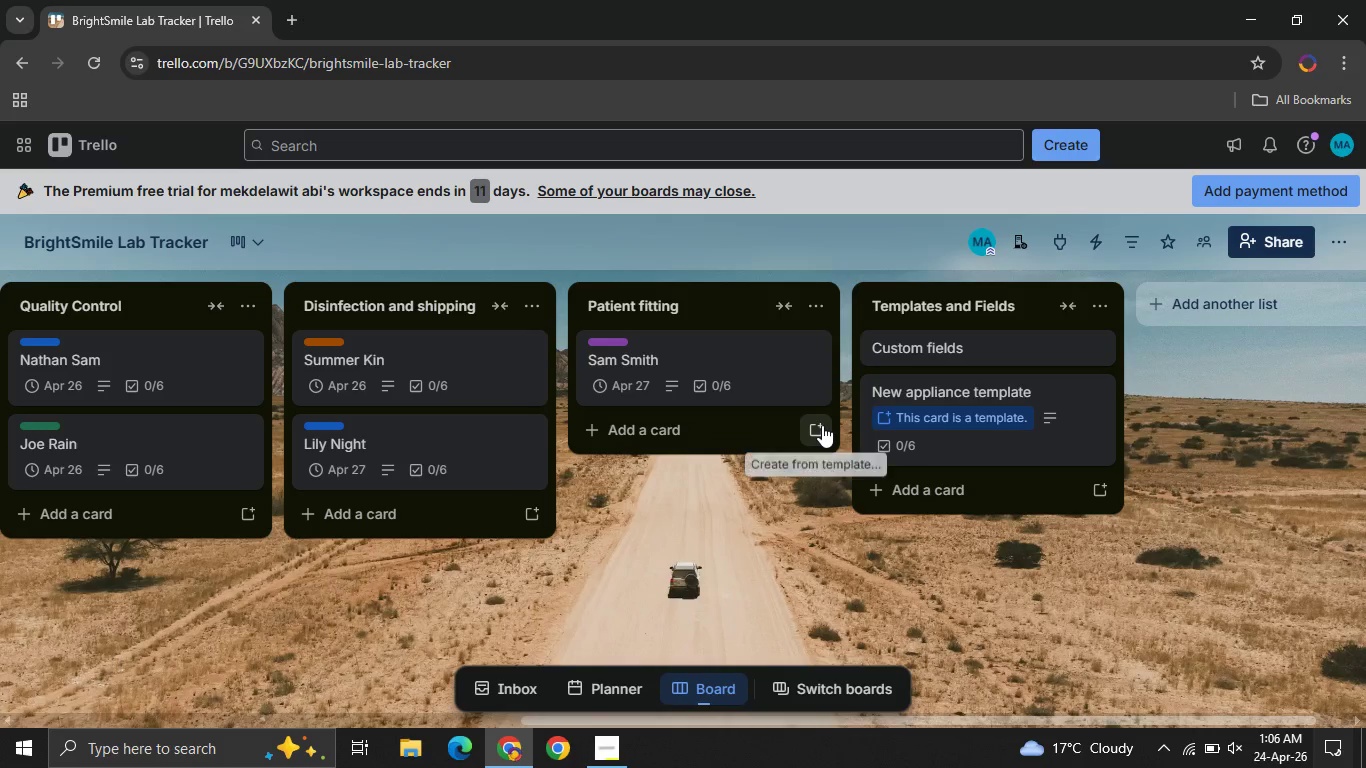 
left_click([822, 425])
 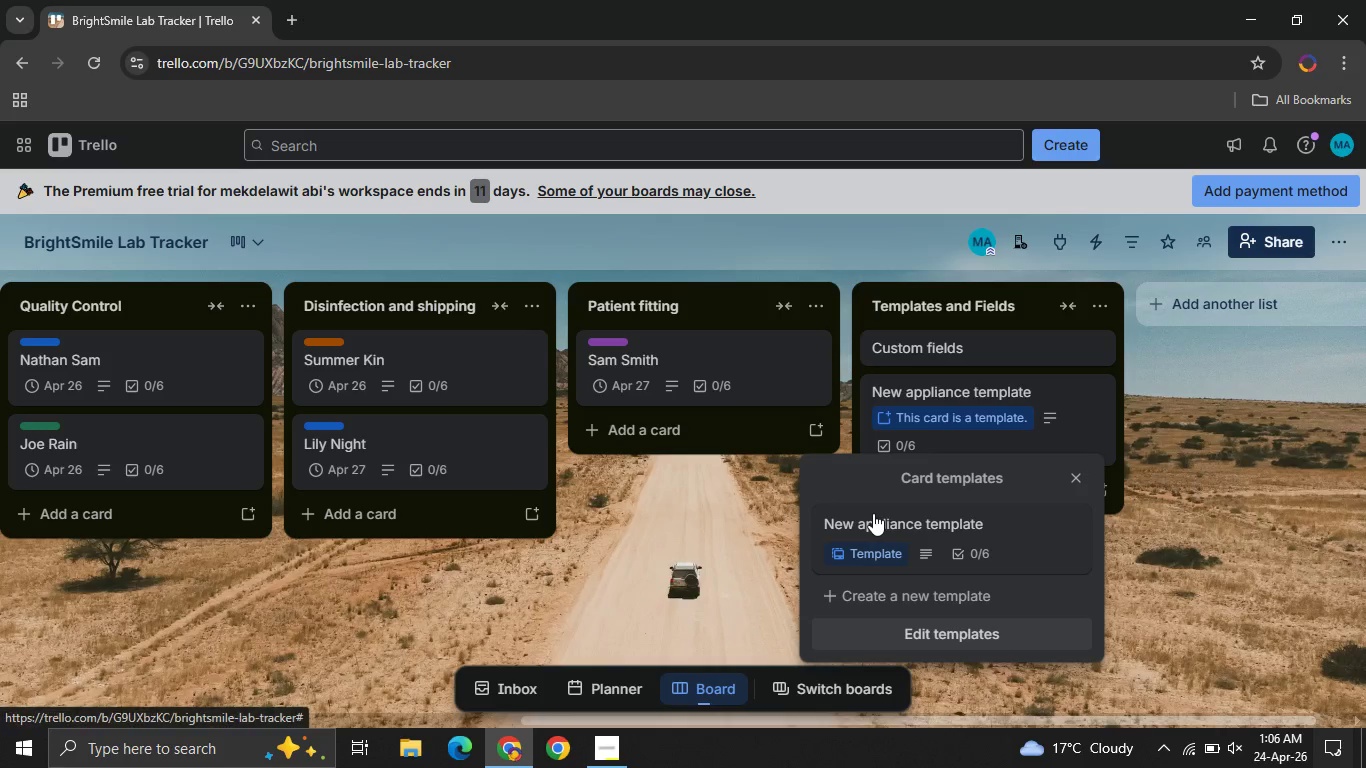 
left_click([873, 513])
 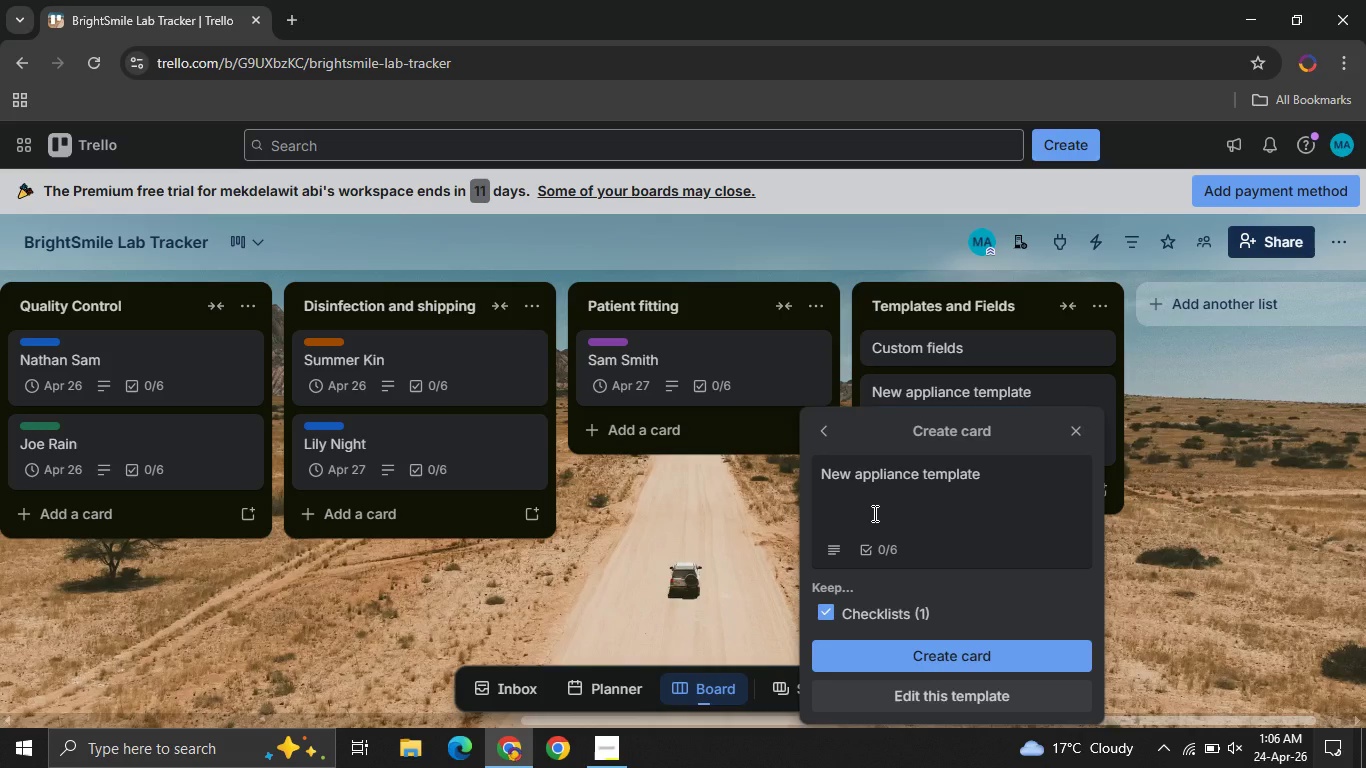 
key(Control+ControlLeft)
 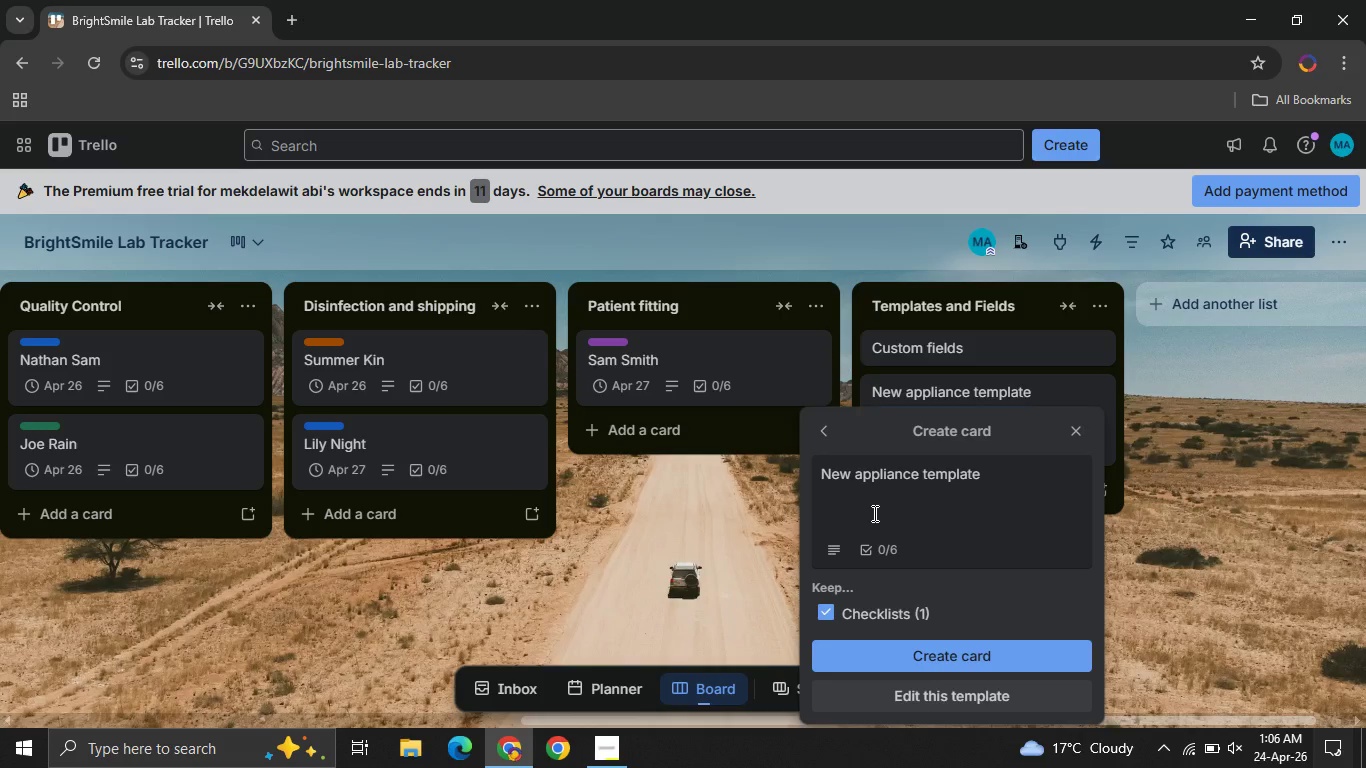 
key(Control+A)
 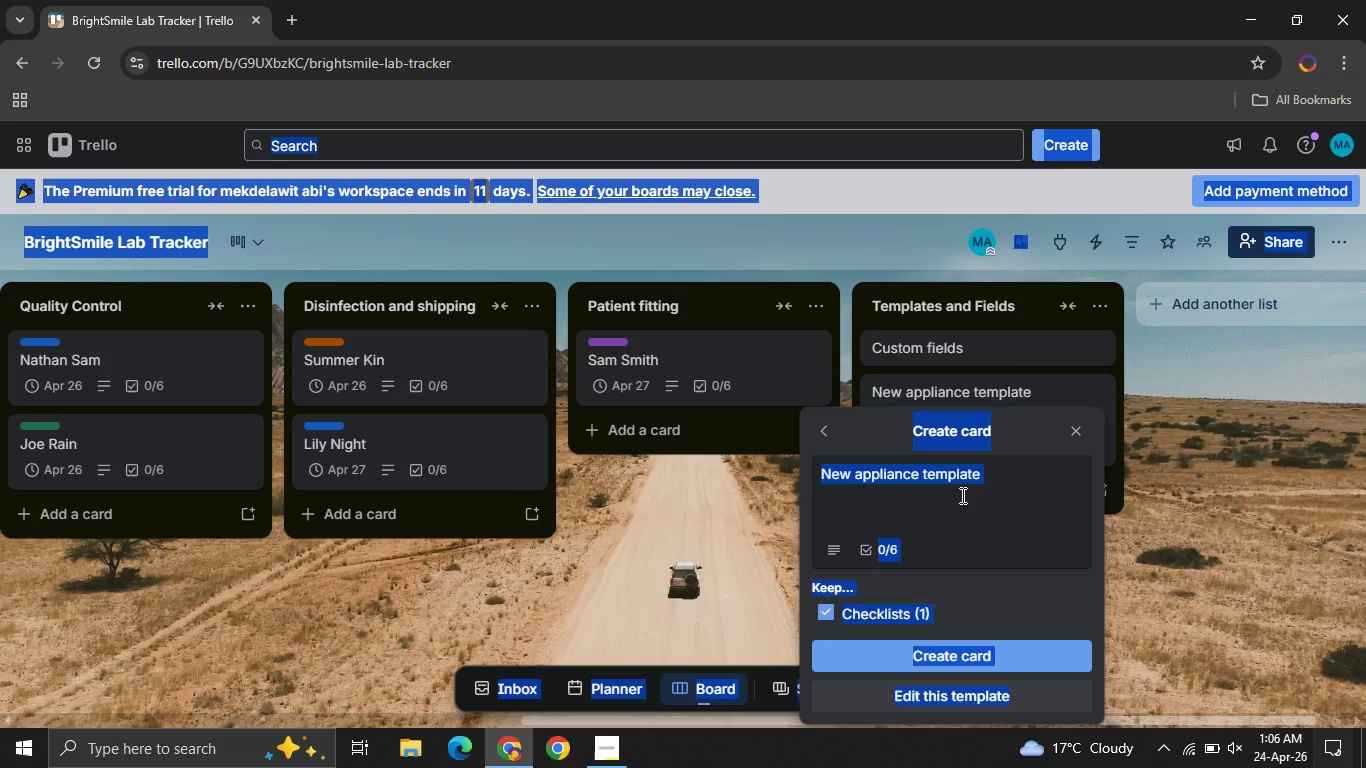 
left_click([961, 495])
 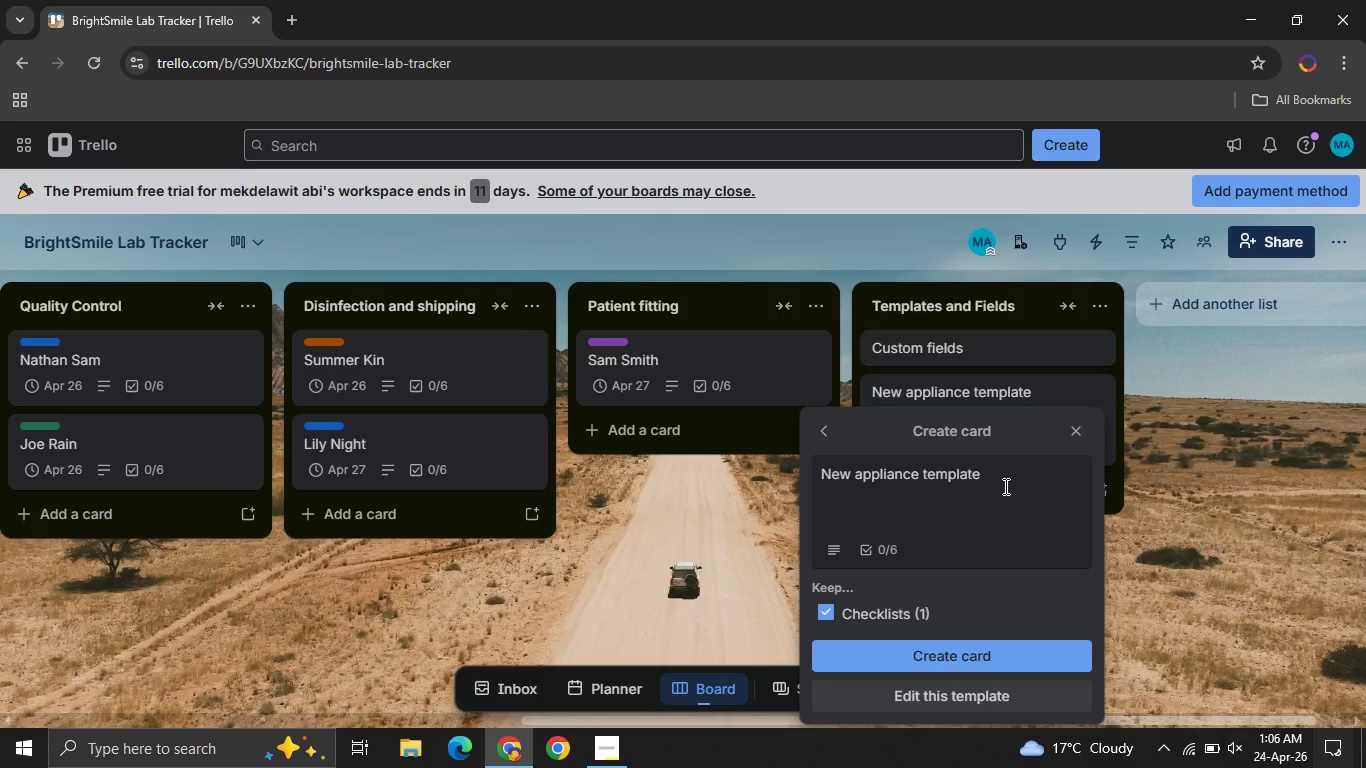 
left_click_drag(start_coordinate=[1004, 486], to_coordinate=[803, 485])
 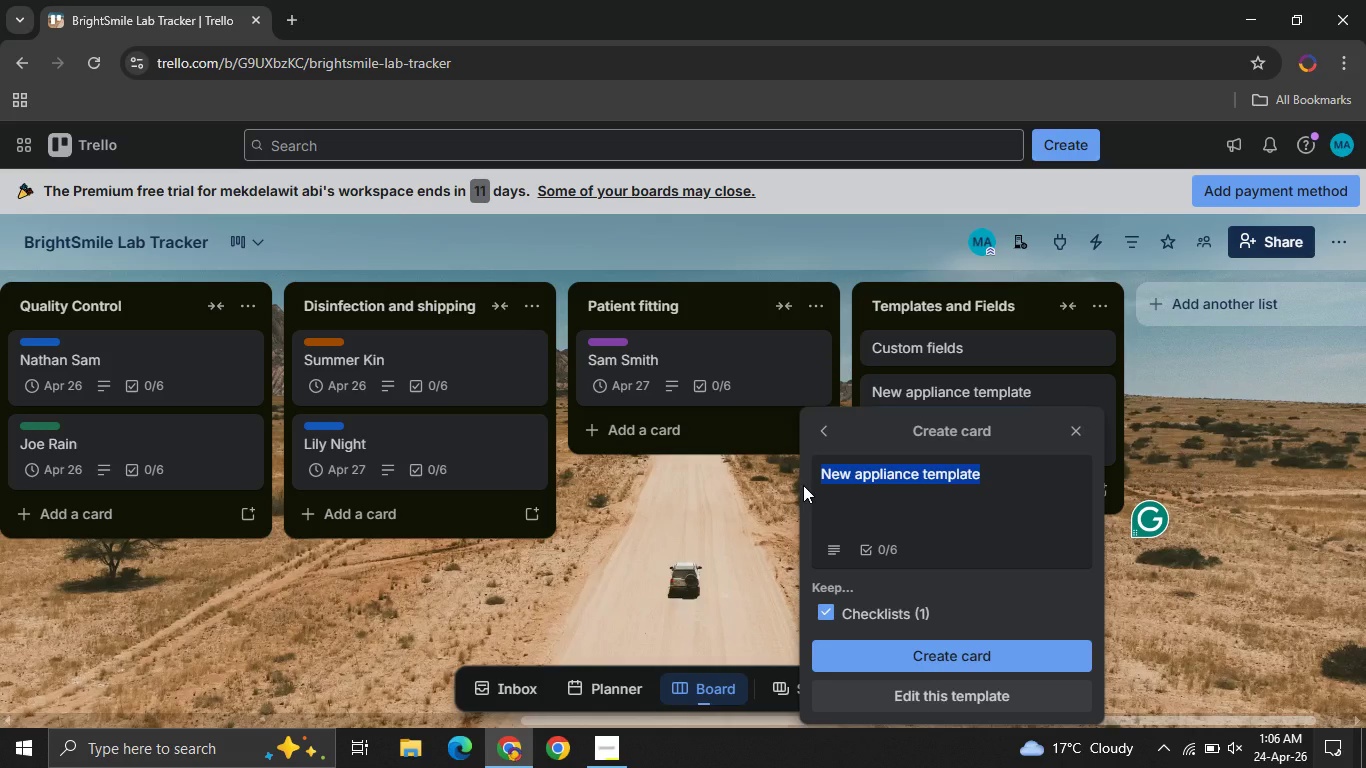 
type(Hana Lue)
key(Backspace)
 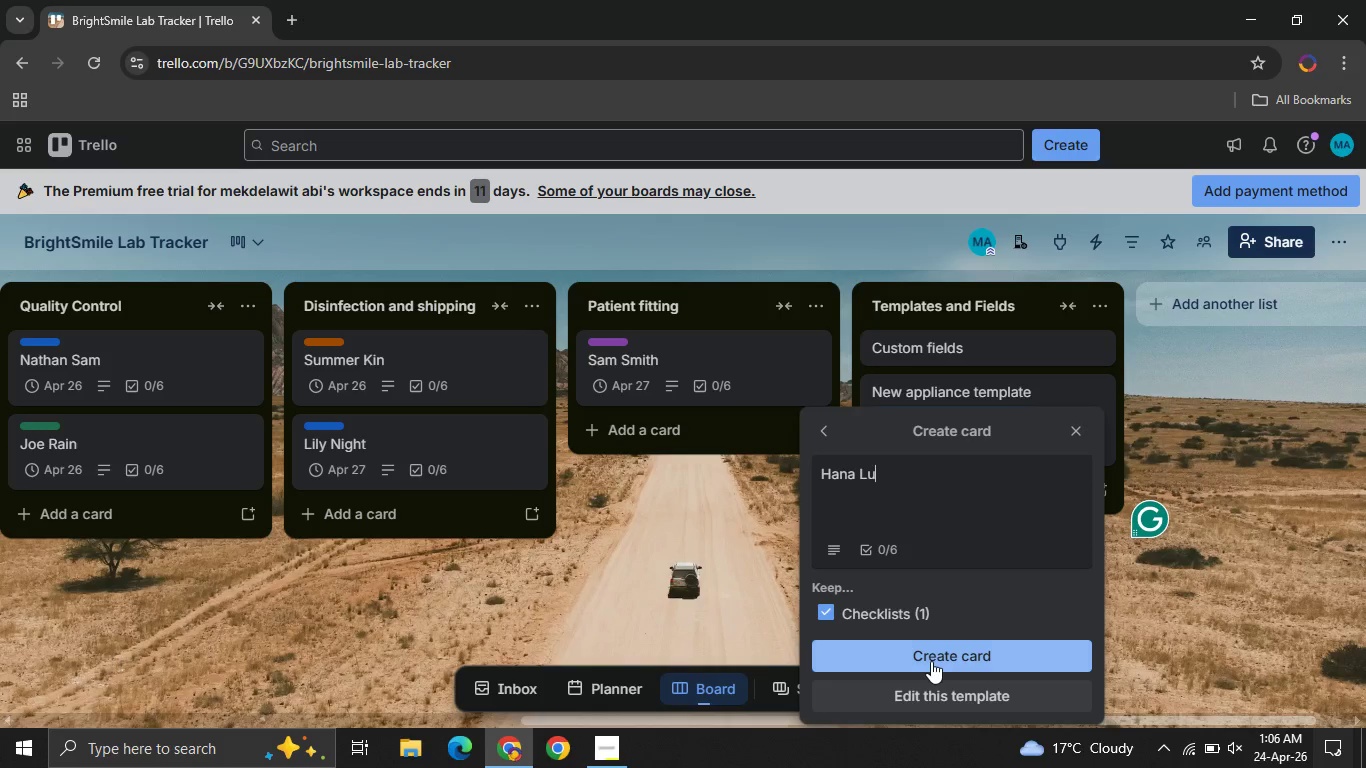 
left_click([931, 661])
 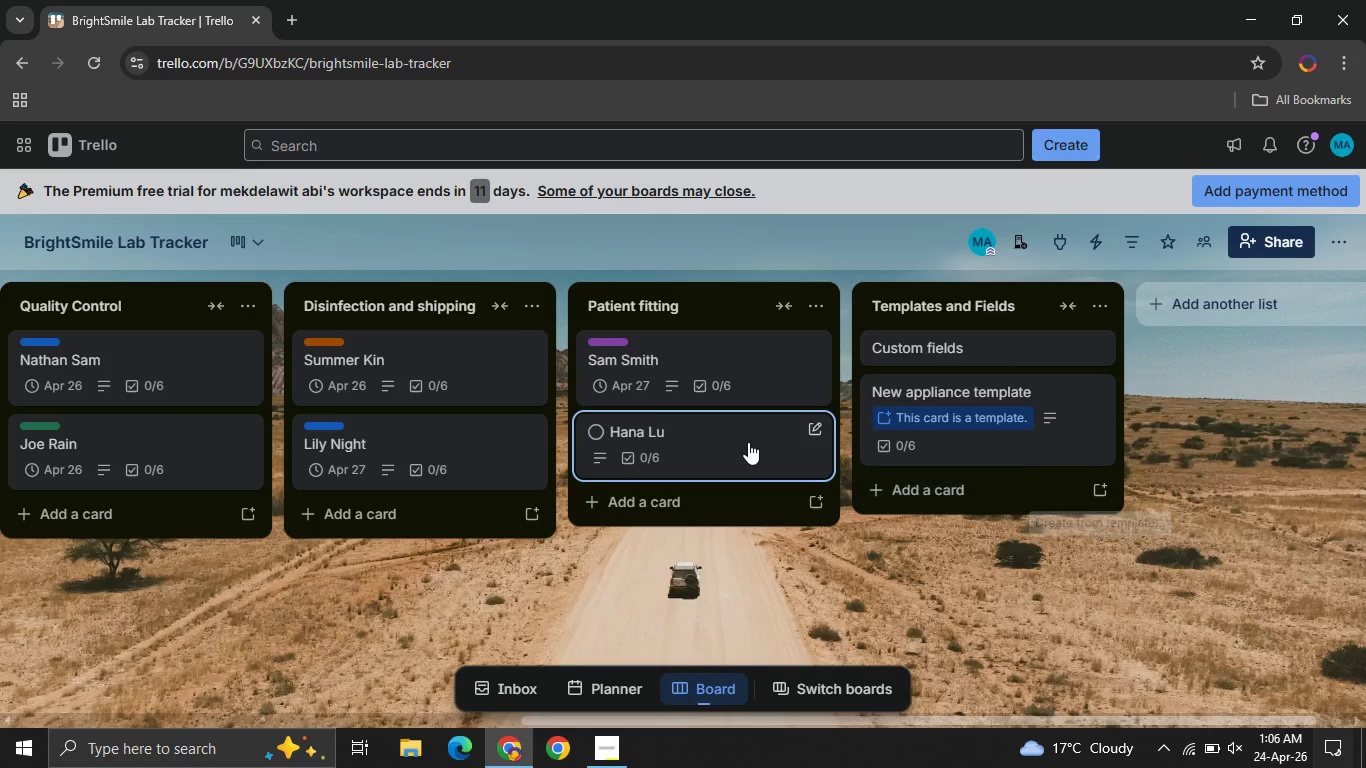 
left_click([747, 442])
 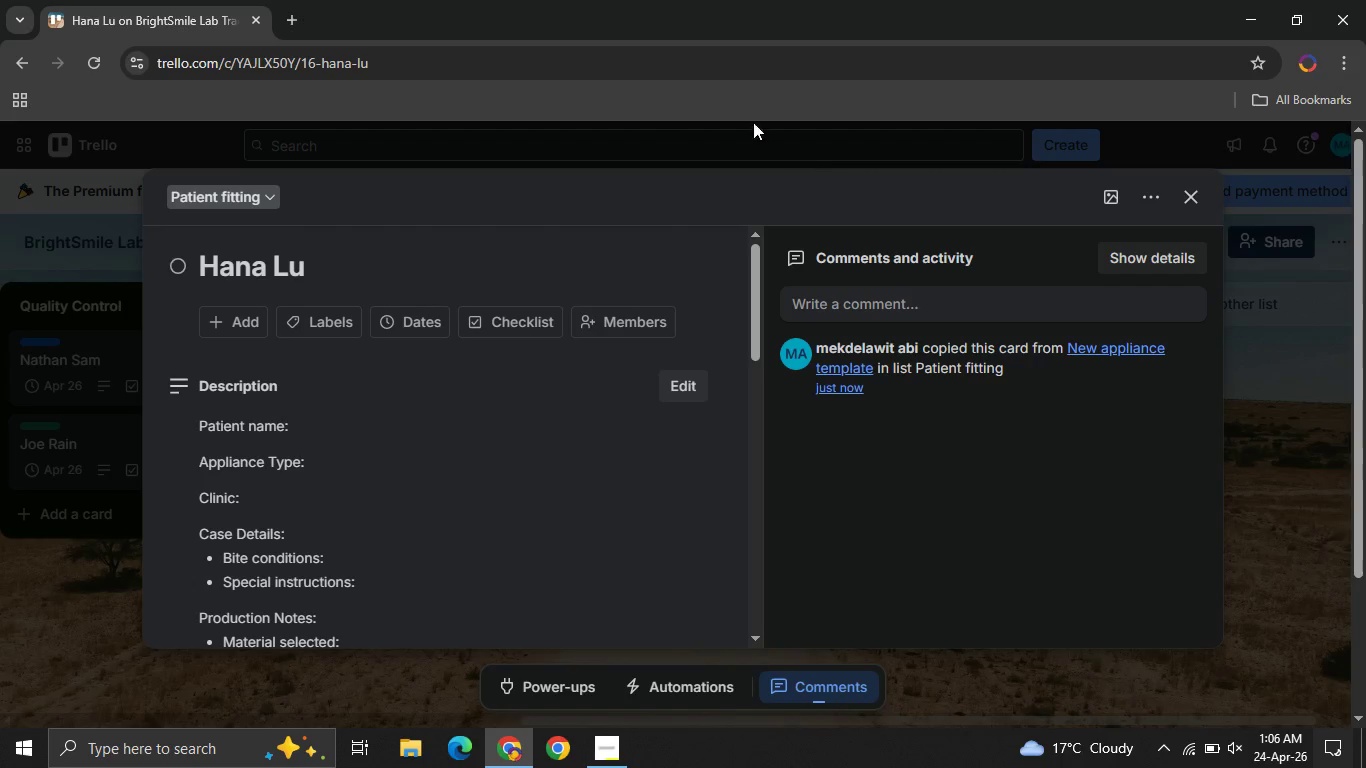 
wait(6.47)
 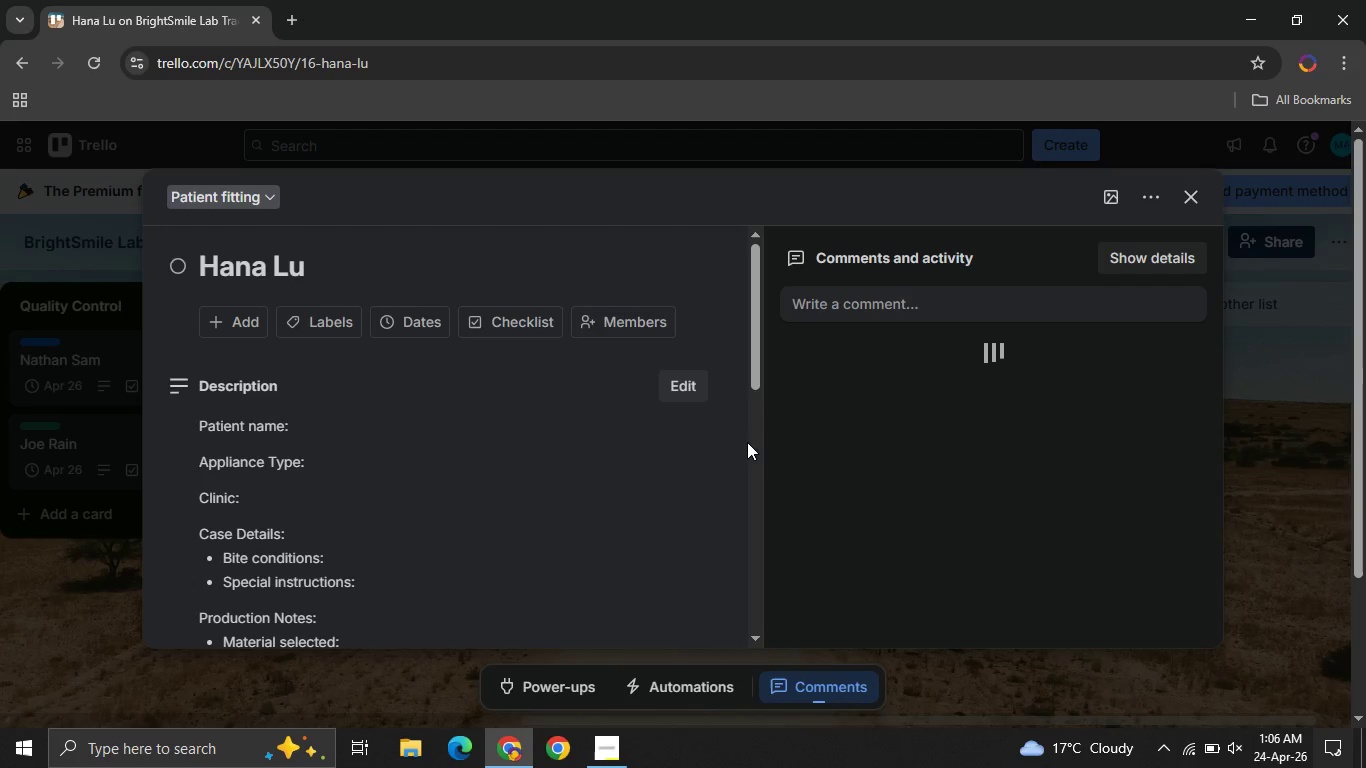 
left_click([393, 323])
 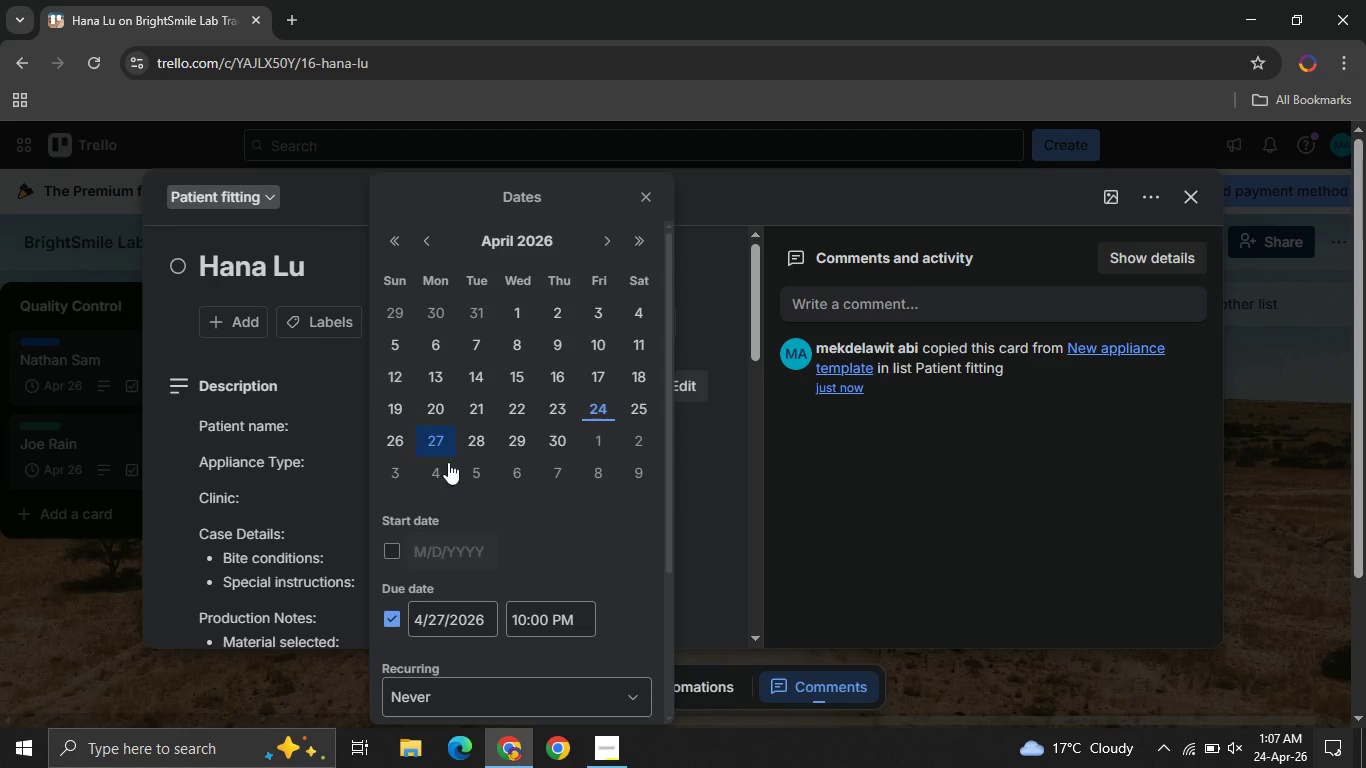 
left_click([473, 444])
 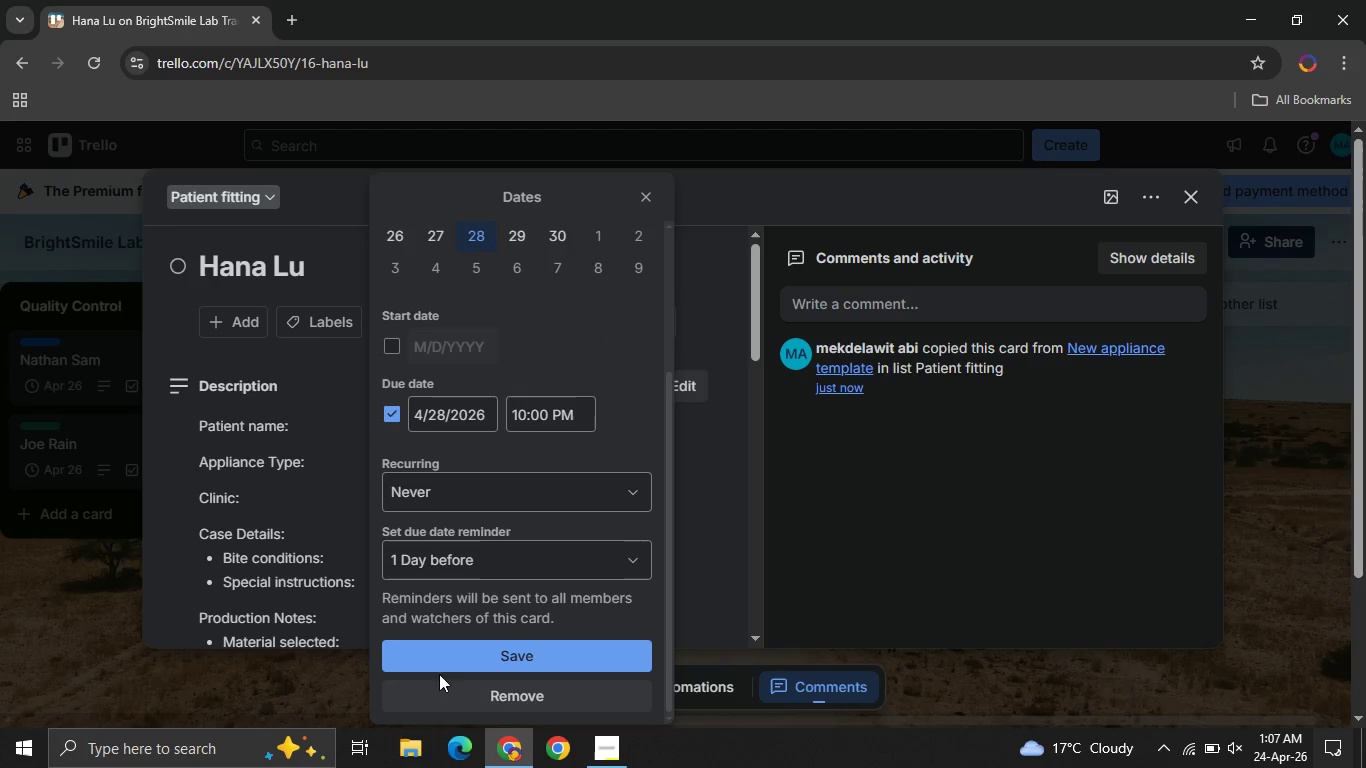 
left_click([428, 666])
 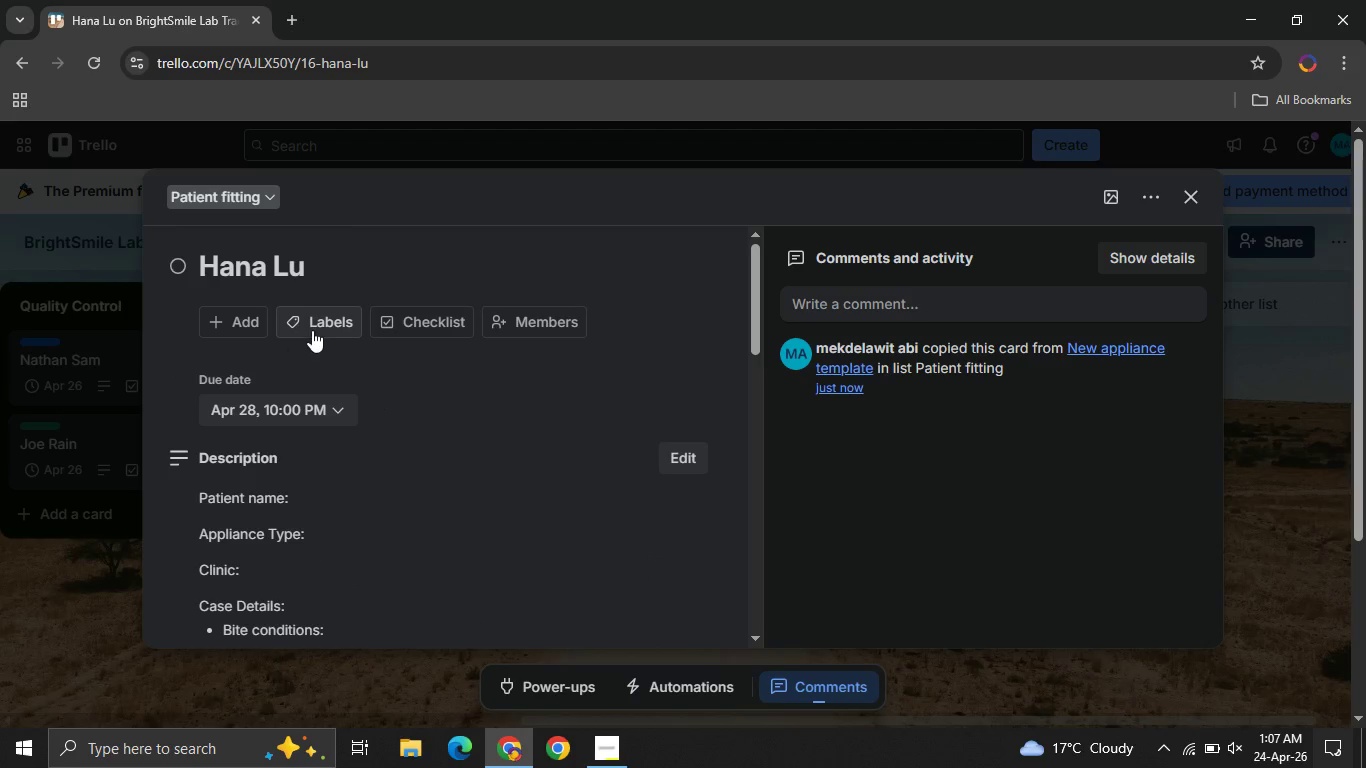 
left_click([324, 326])
 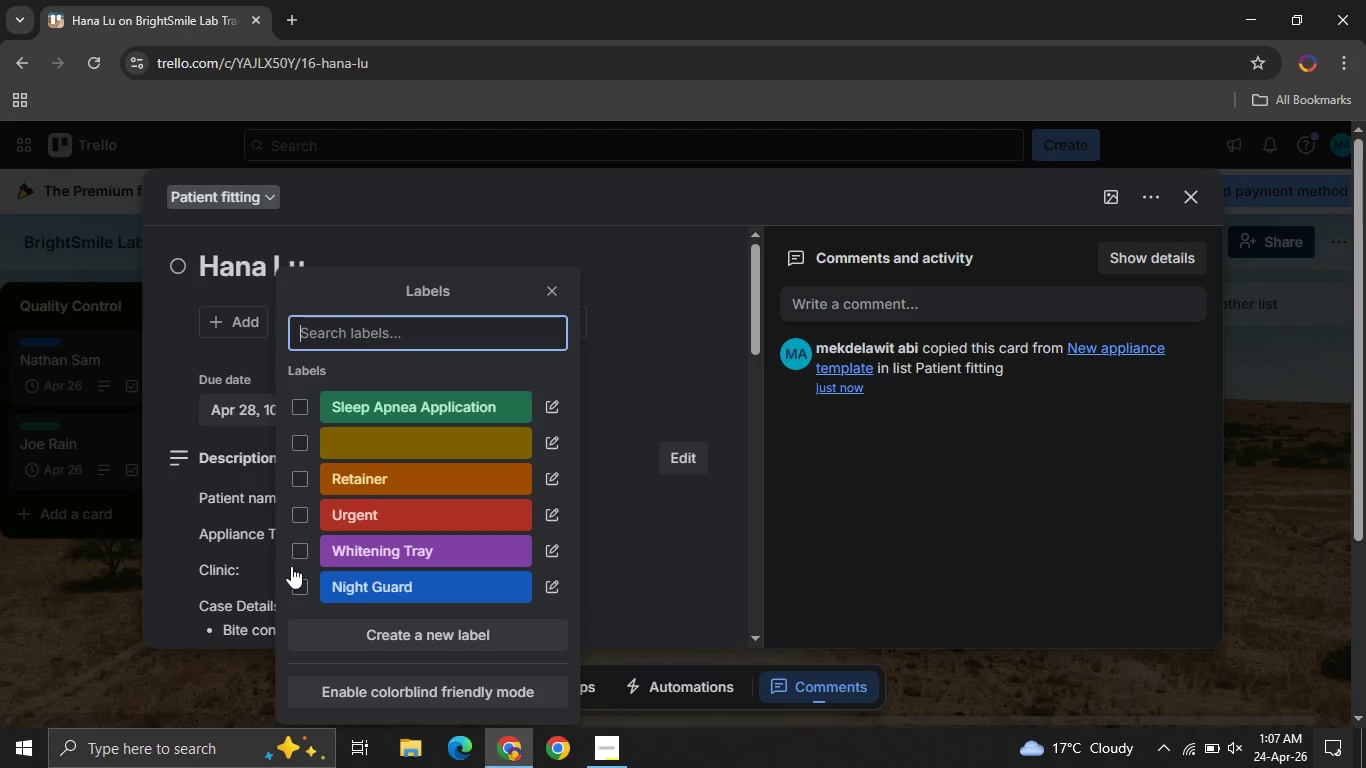 
left_click([301, 587])
 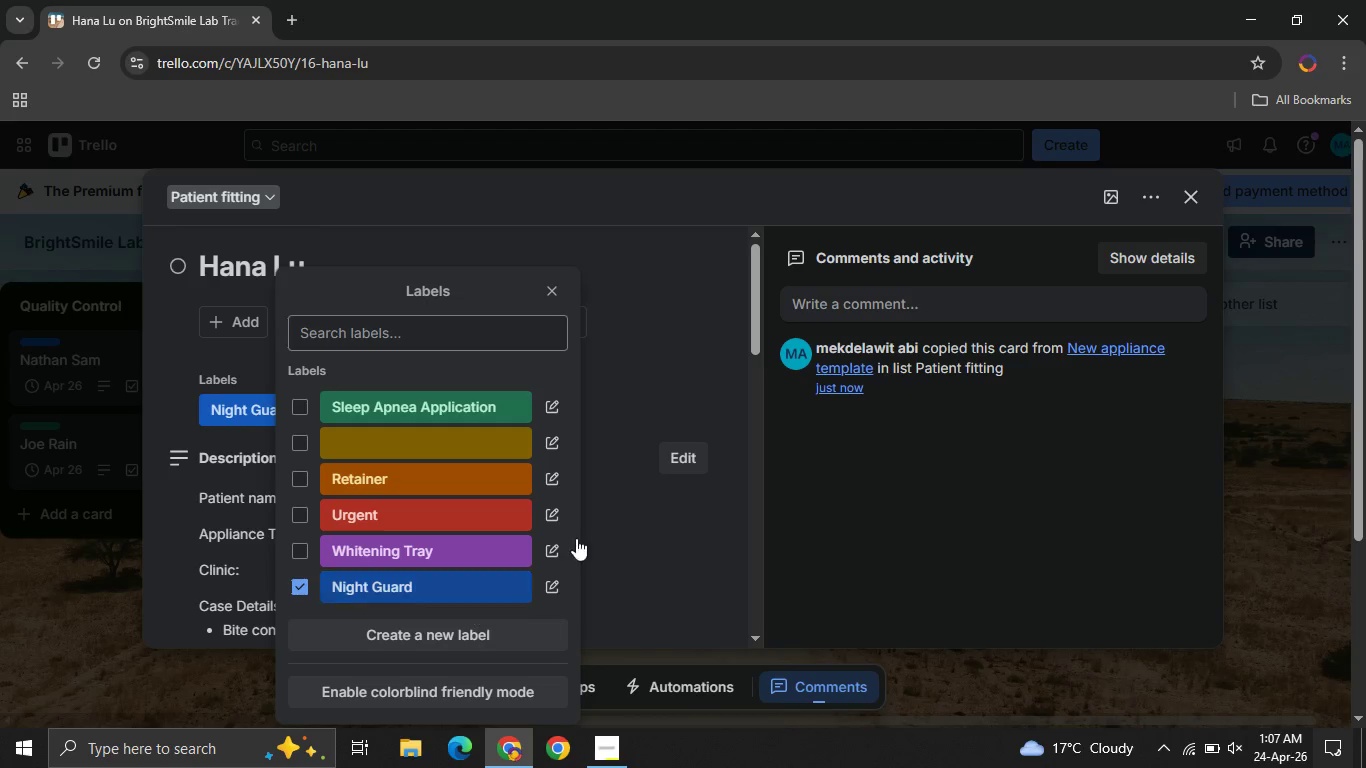 
left_click([635, 519])
 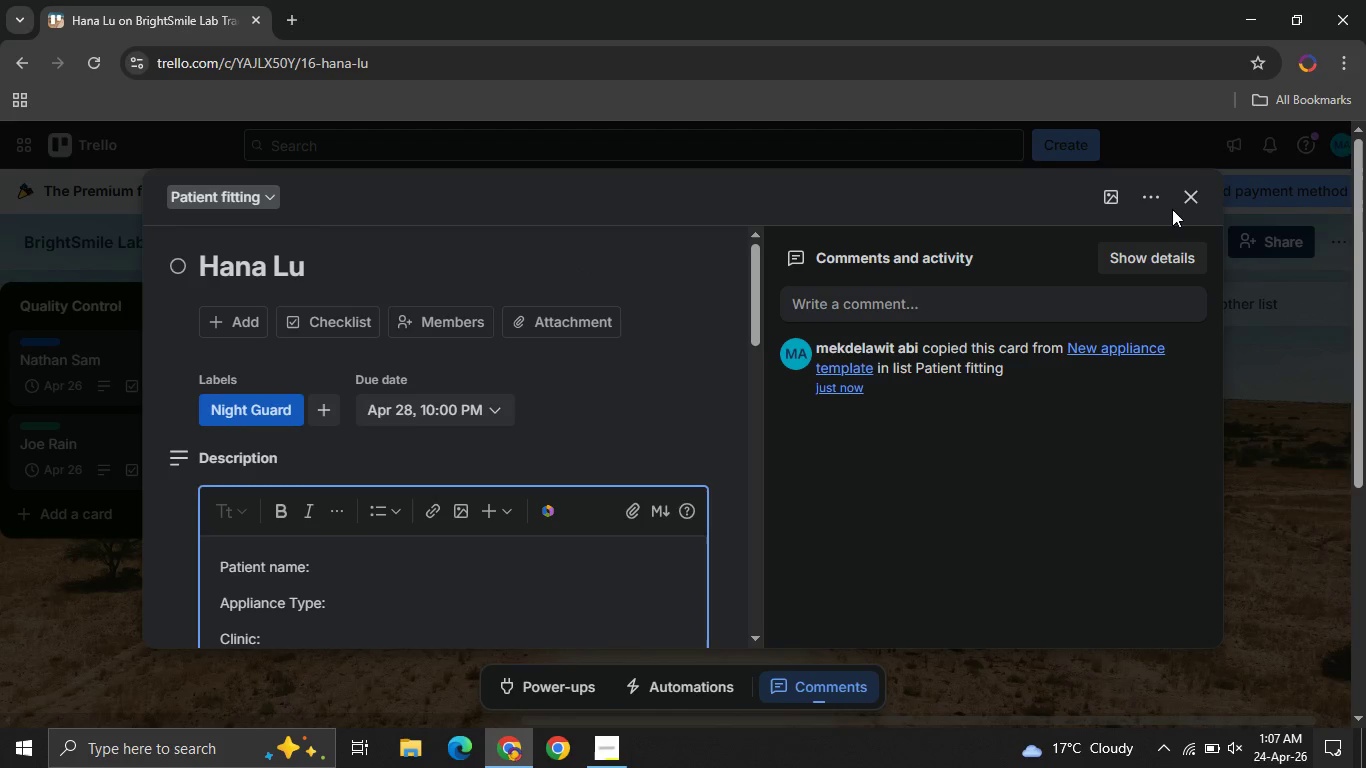 
left_click([653, 412])
 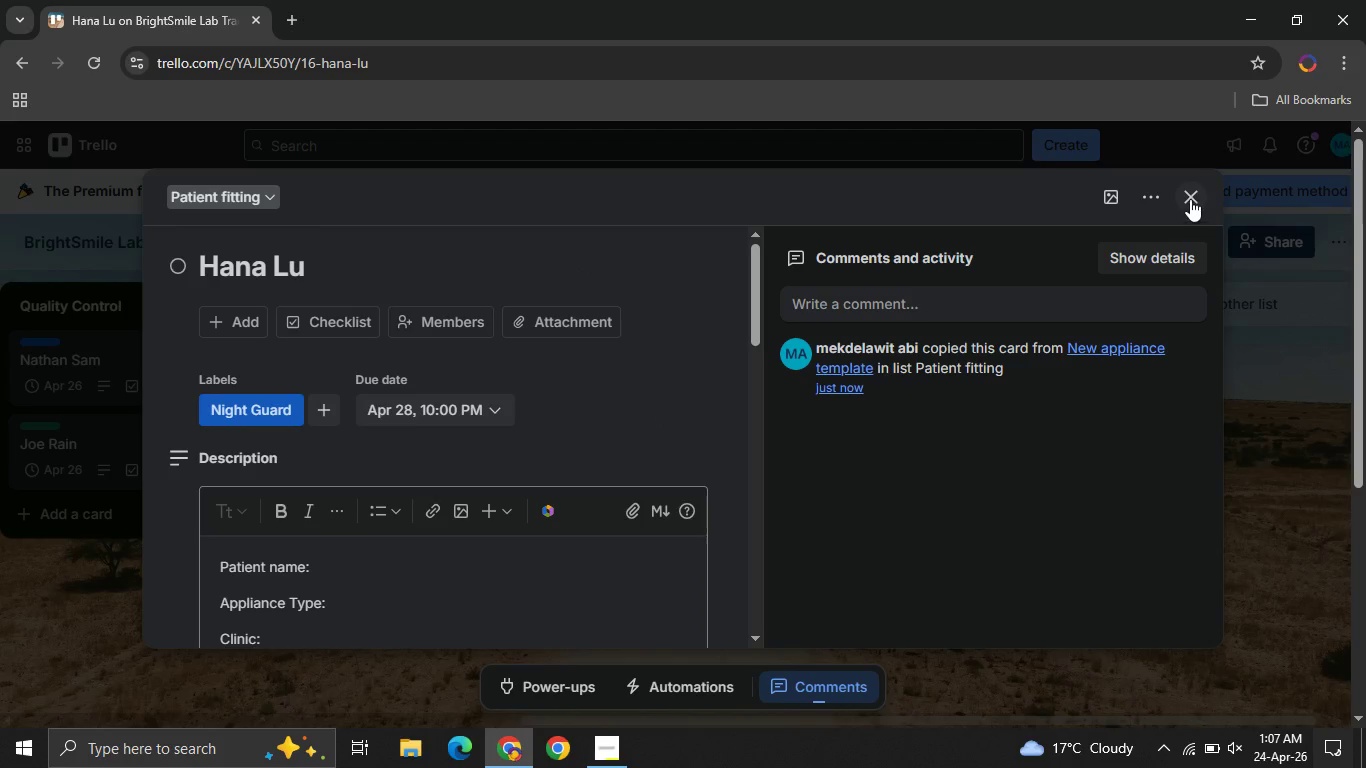 
left_click([1189, 198])
 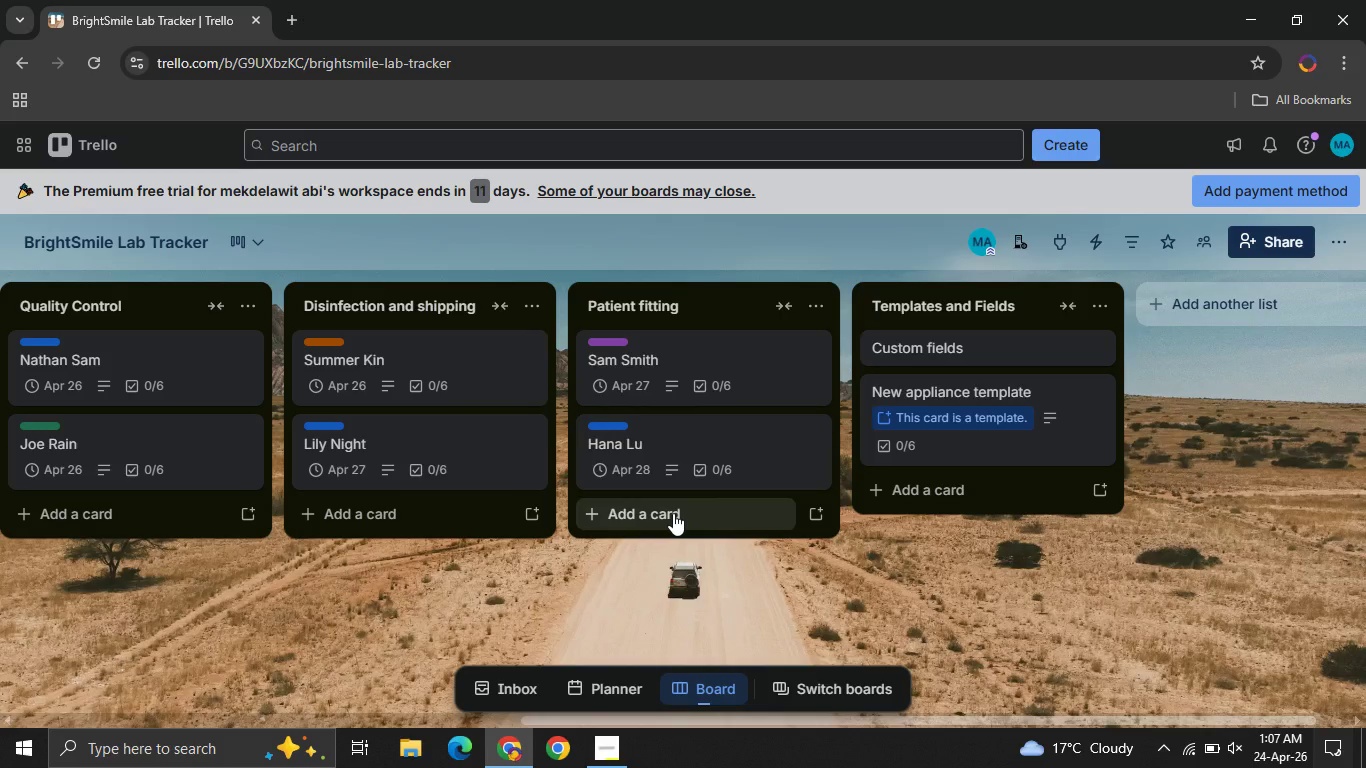 
left_click([673, 513])
 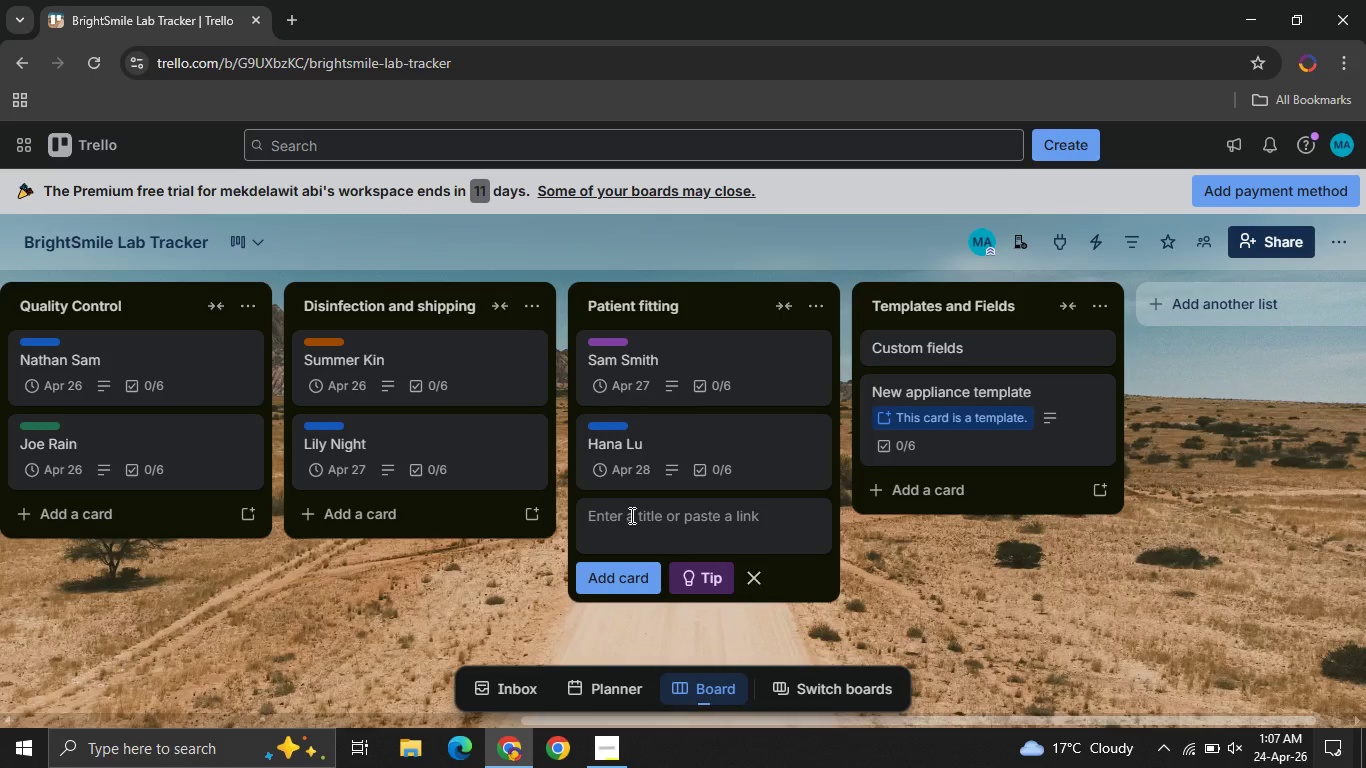 
left_click([630, 515])
 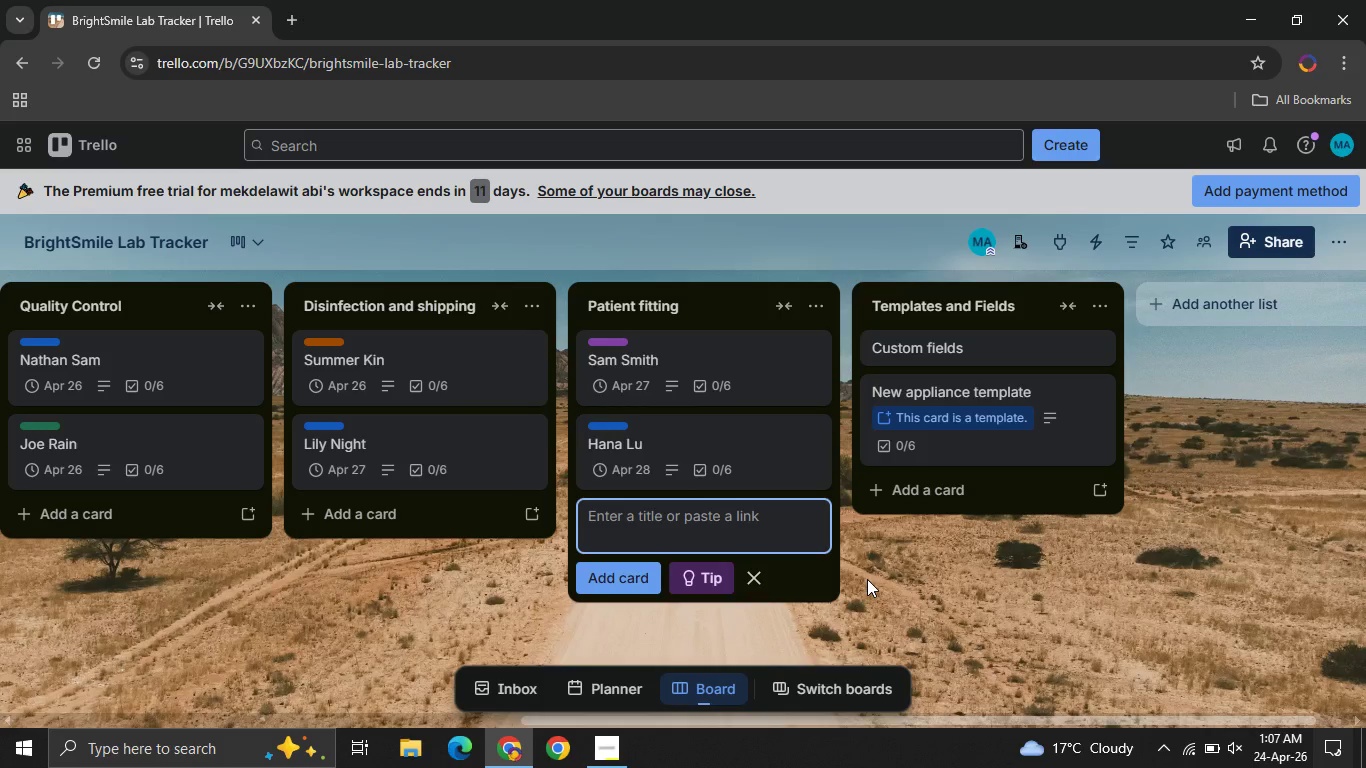 
left_click([867, 579])
 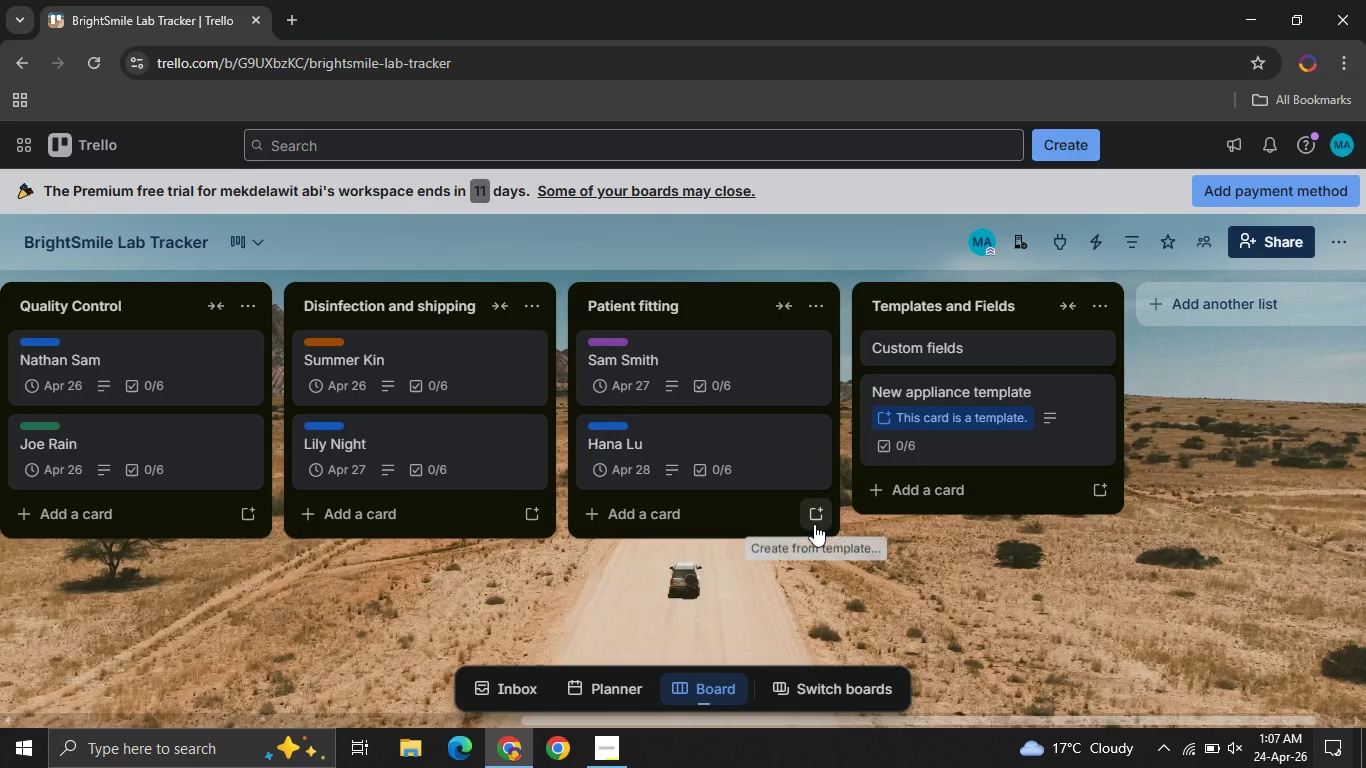 
left_click([814, 524])
 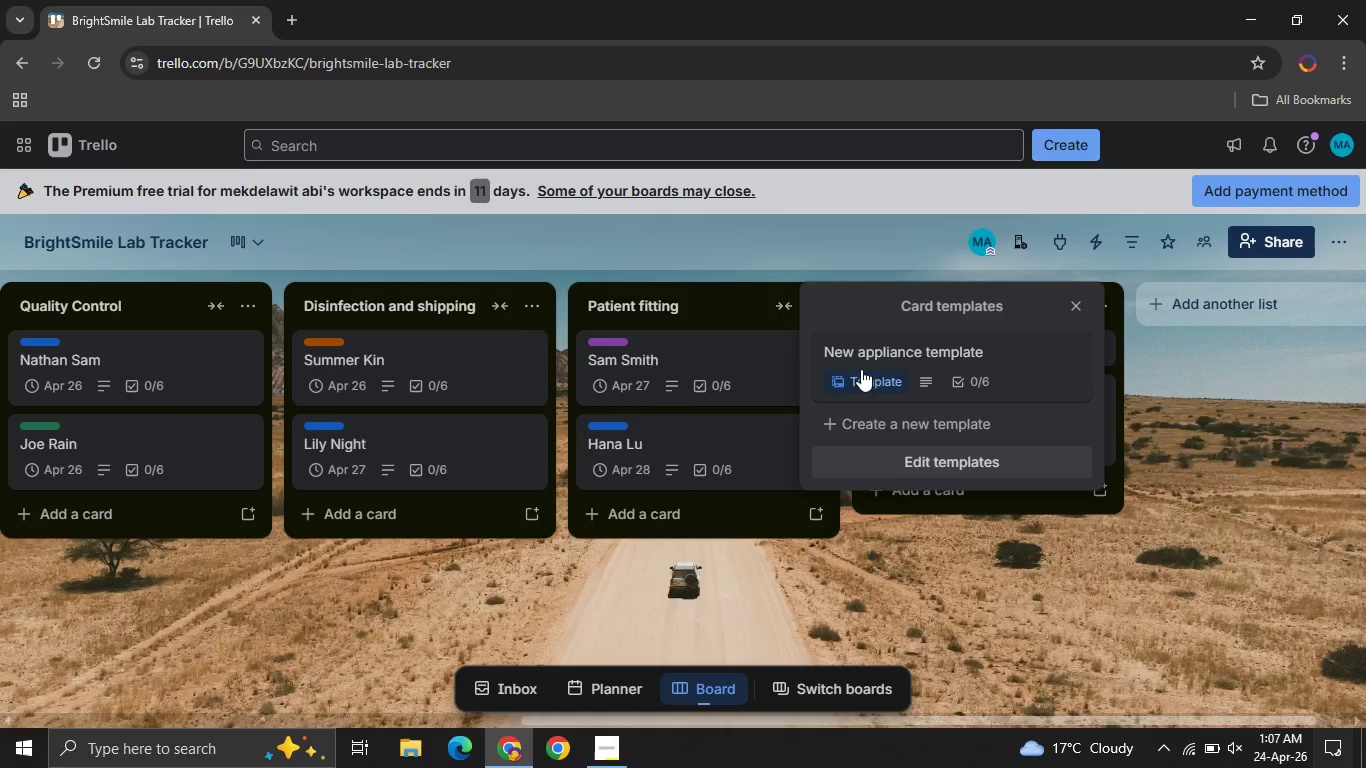 
left_click([862, 354])
 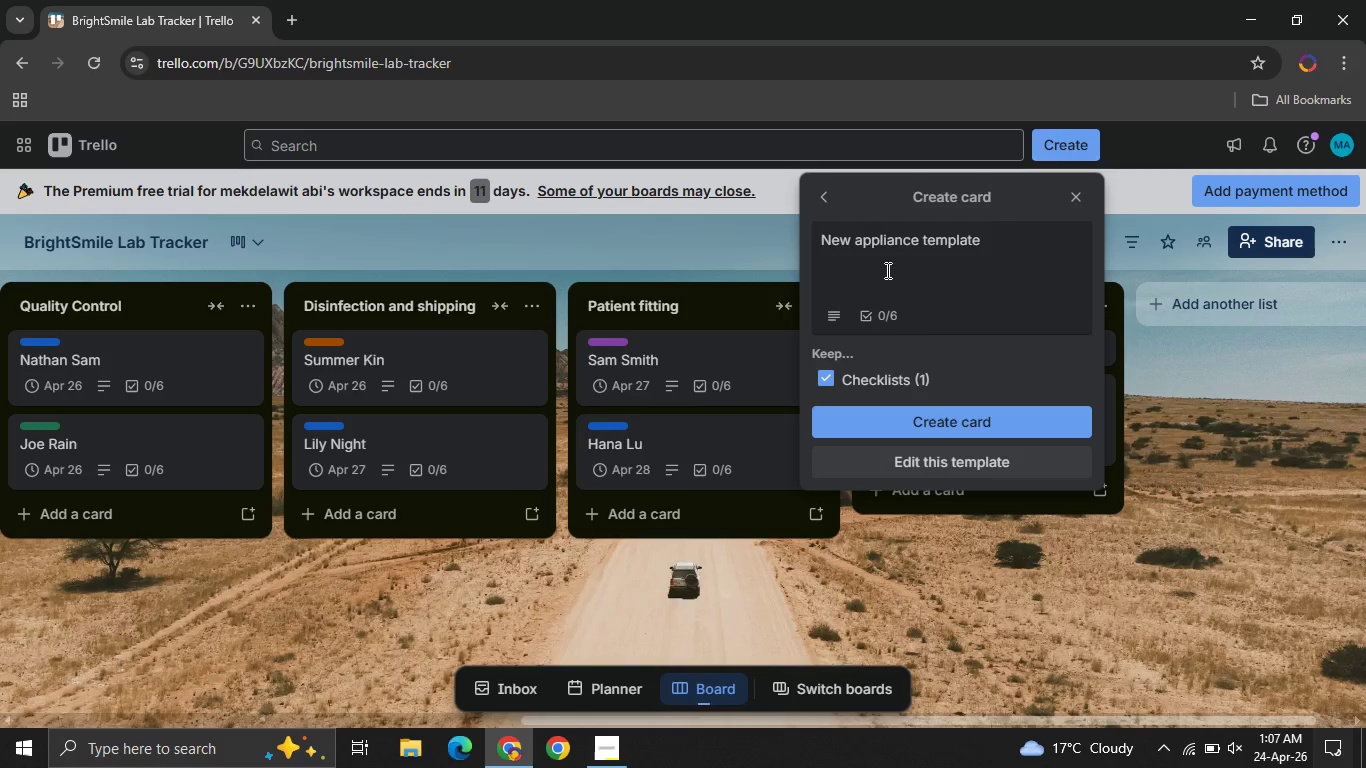 
left_click([893, 266])
 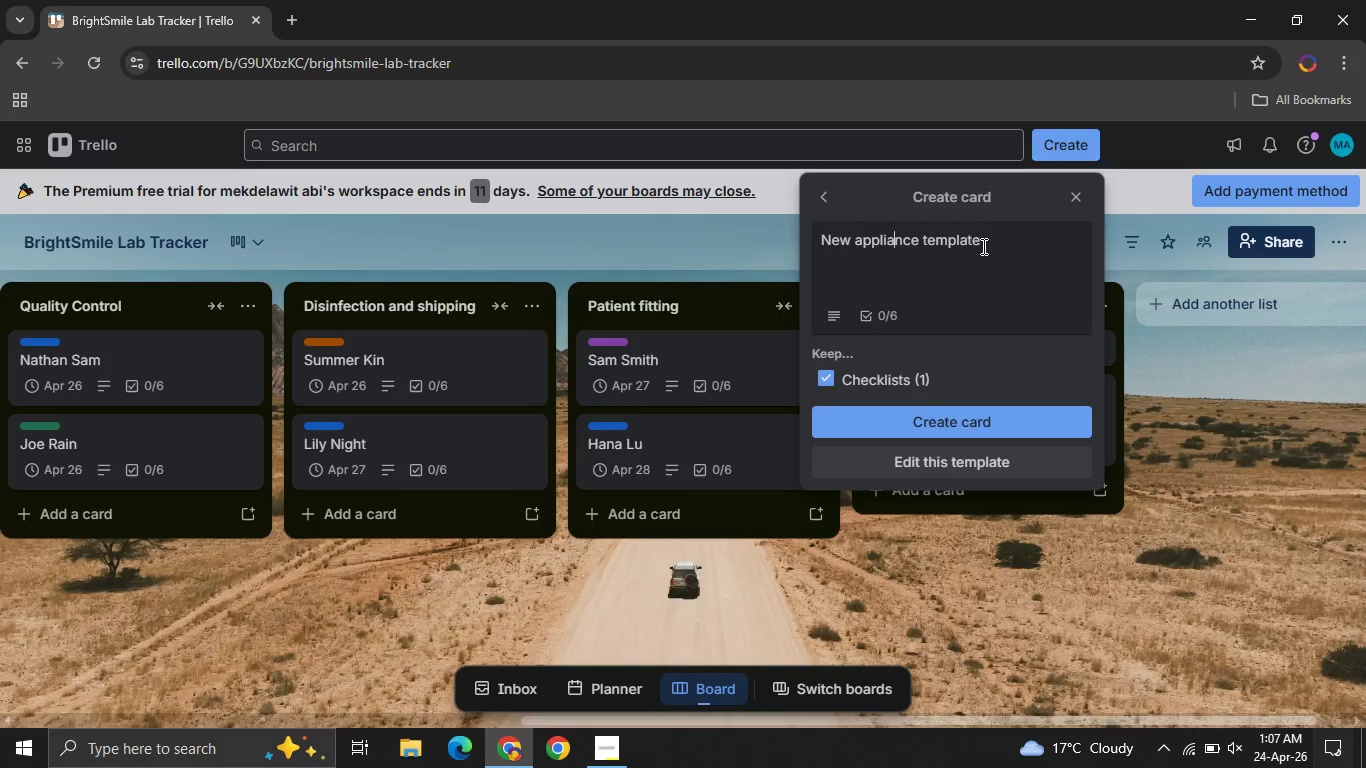 
left_click_drag(start_coordinate=[998, 239], to_coordinate=[790, 232])
 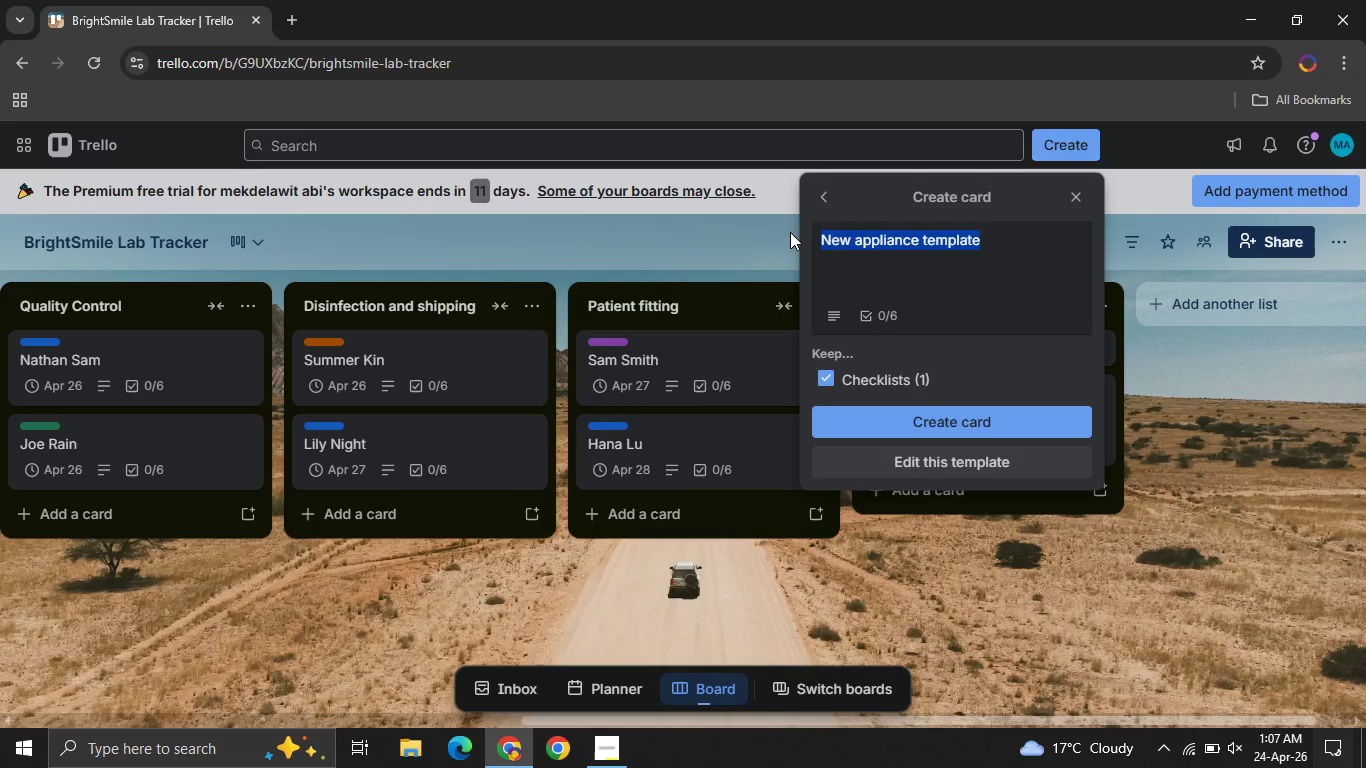 
type(Nathan )
 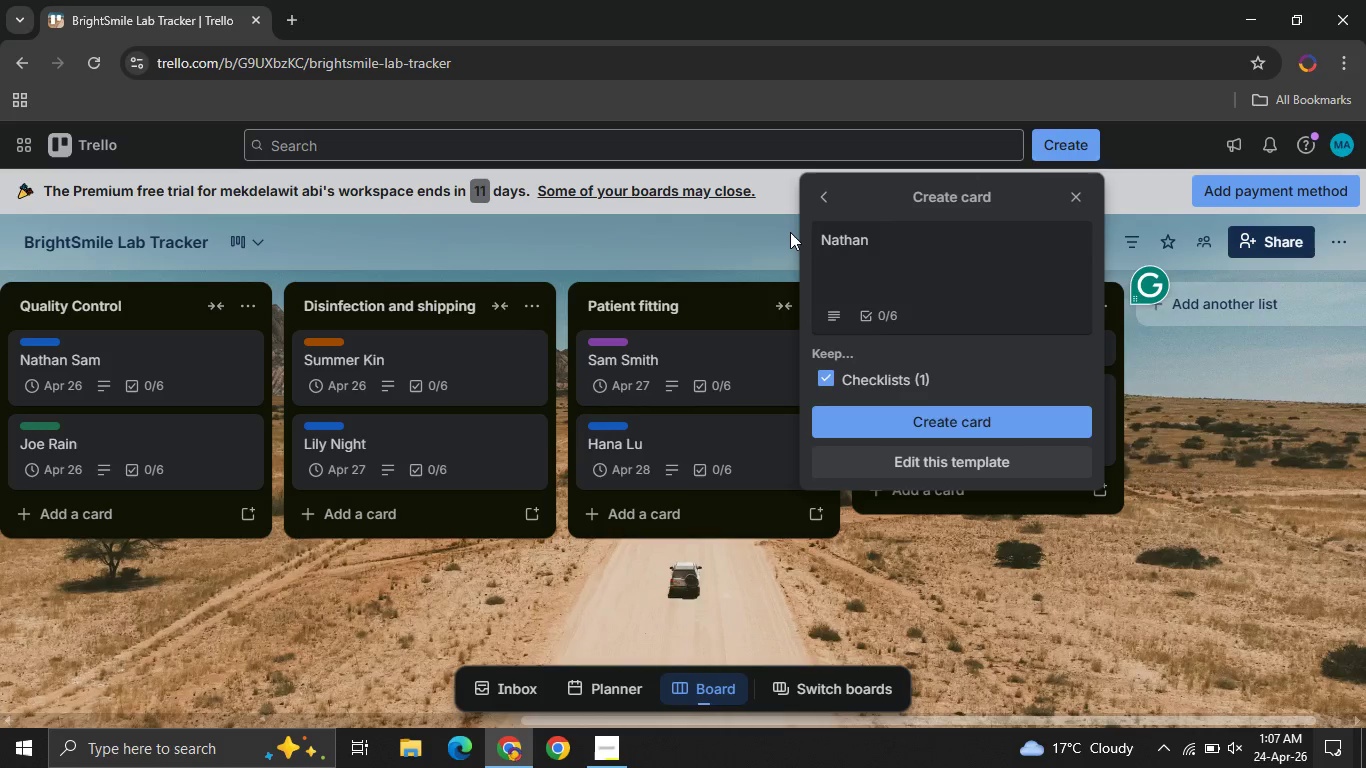 
type(Bereket )
 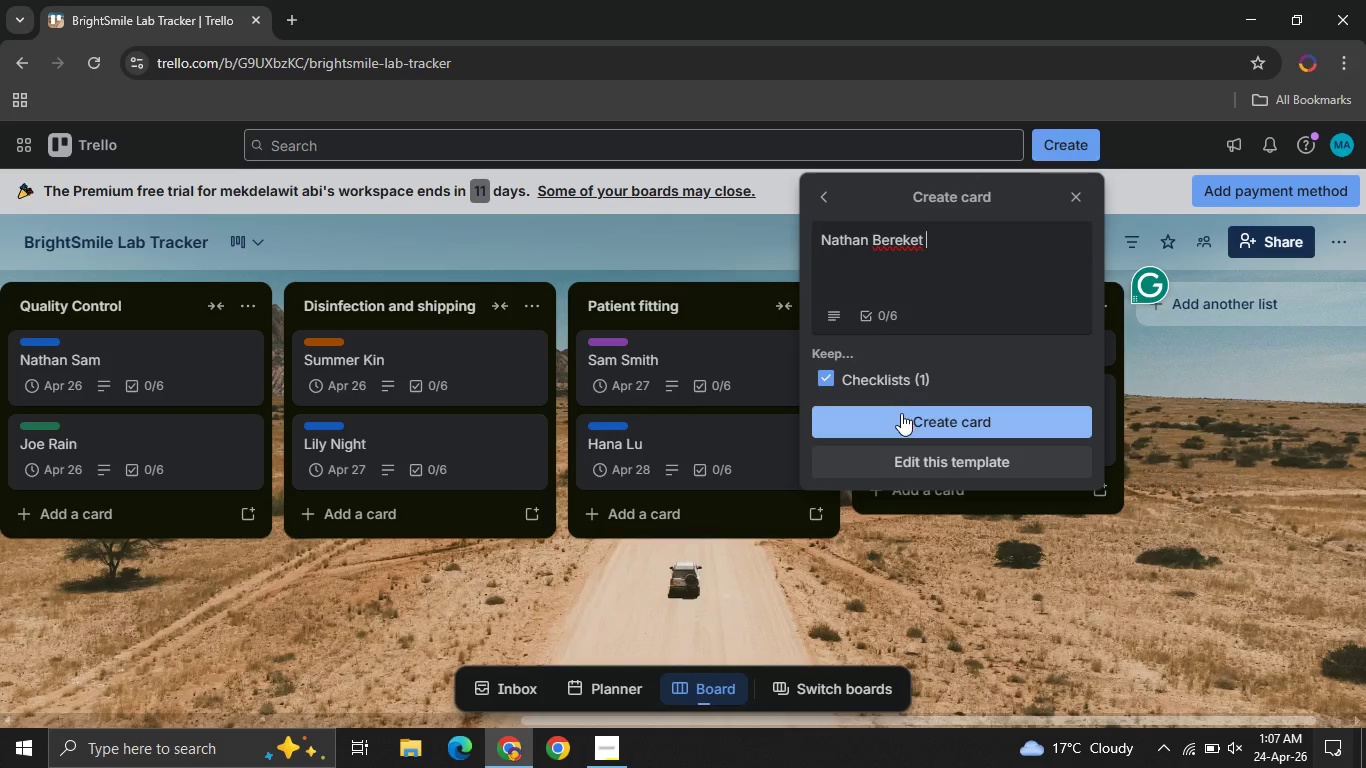 
left_click([901, 413])
 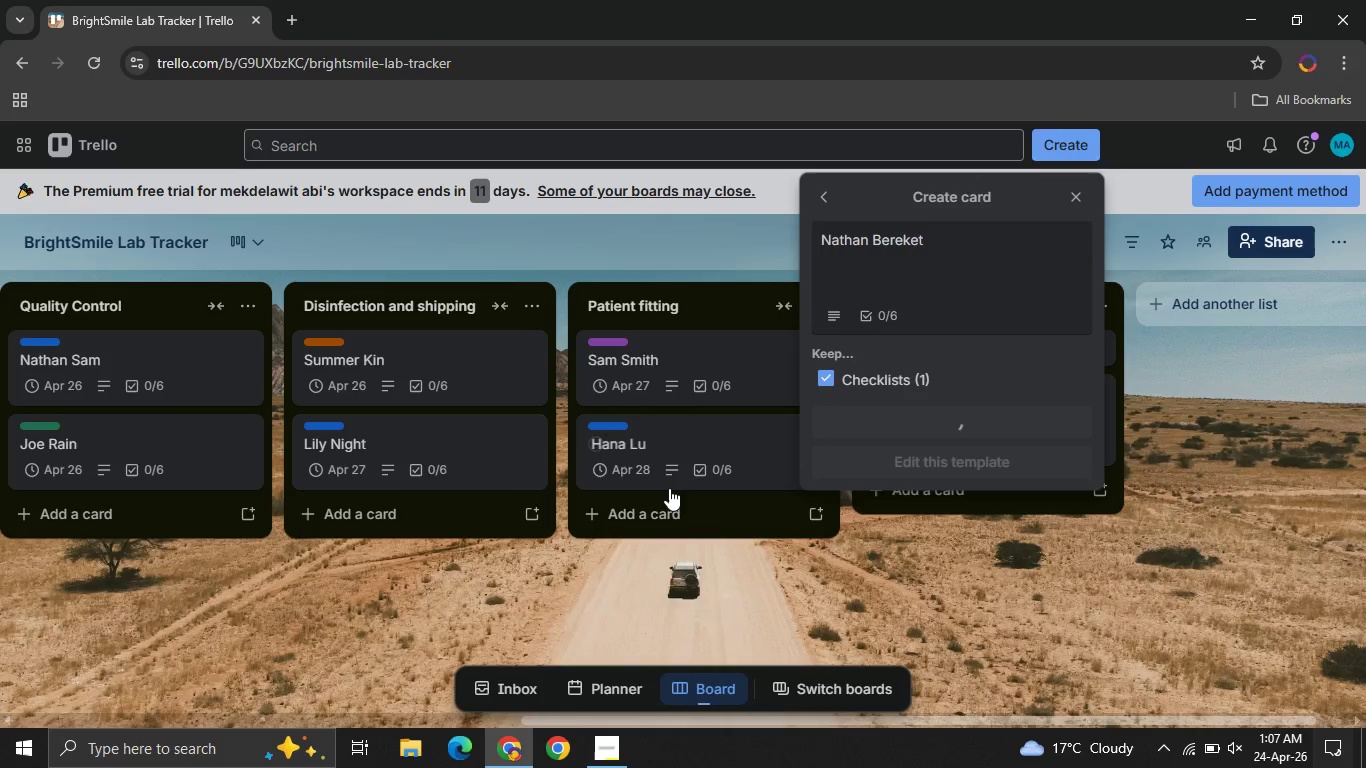 
mouse_move([661, 523])
 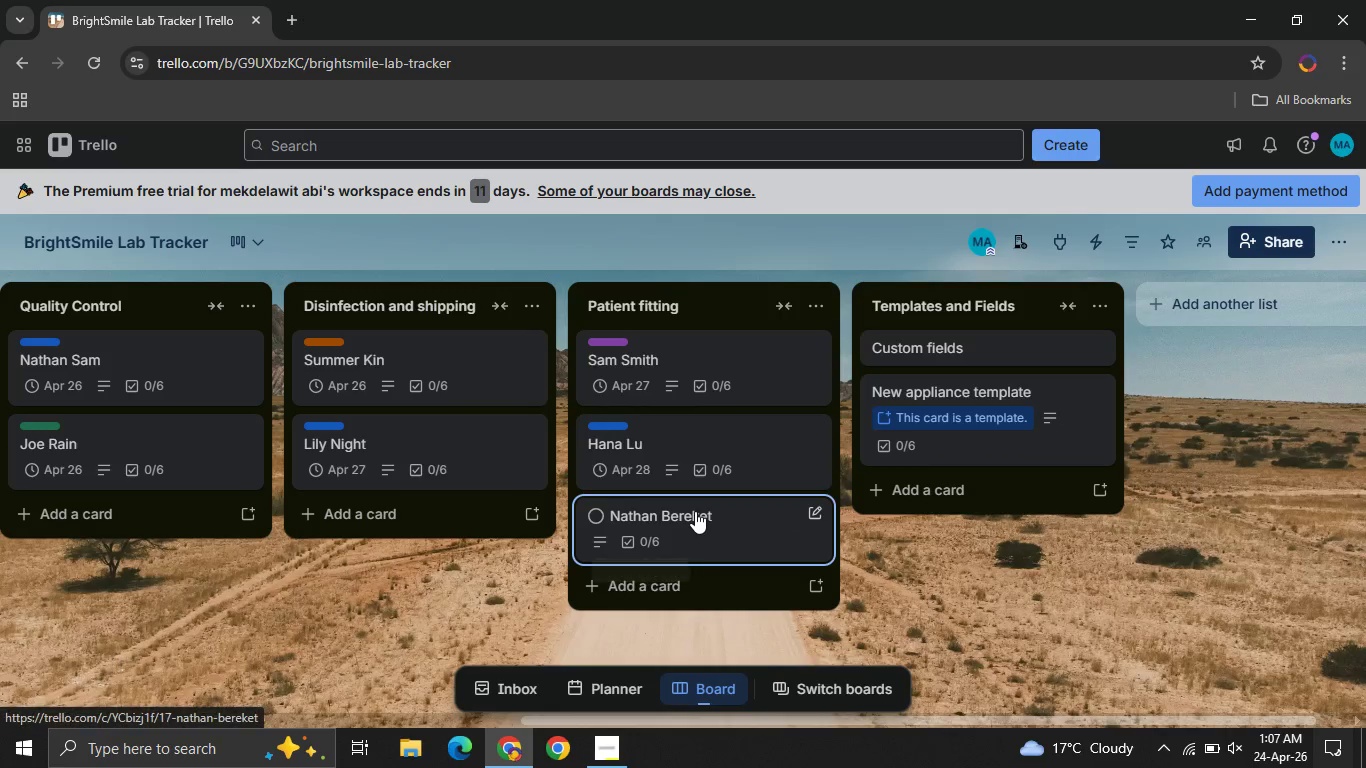 
left_click([695, 511])
 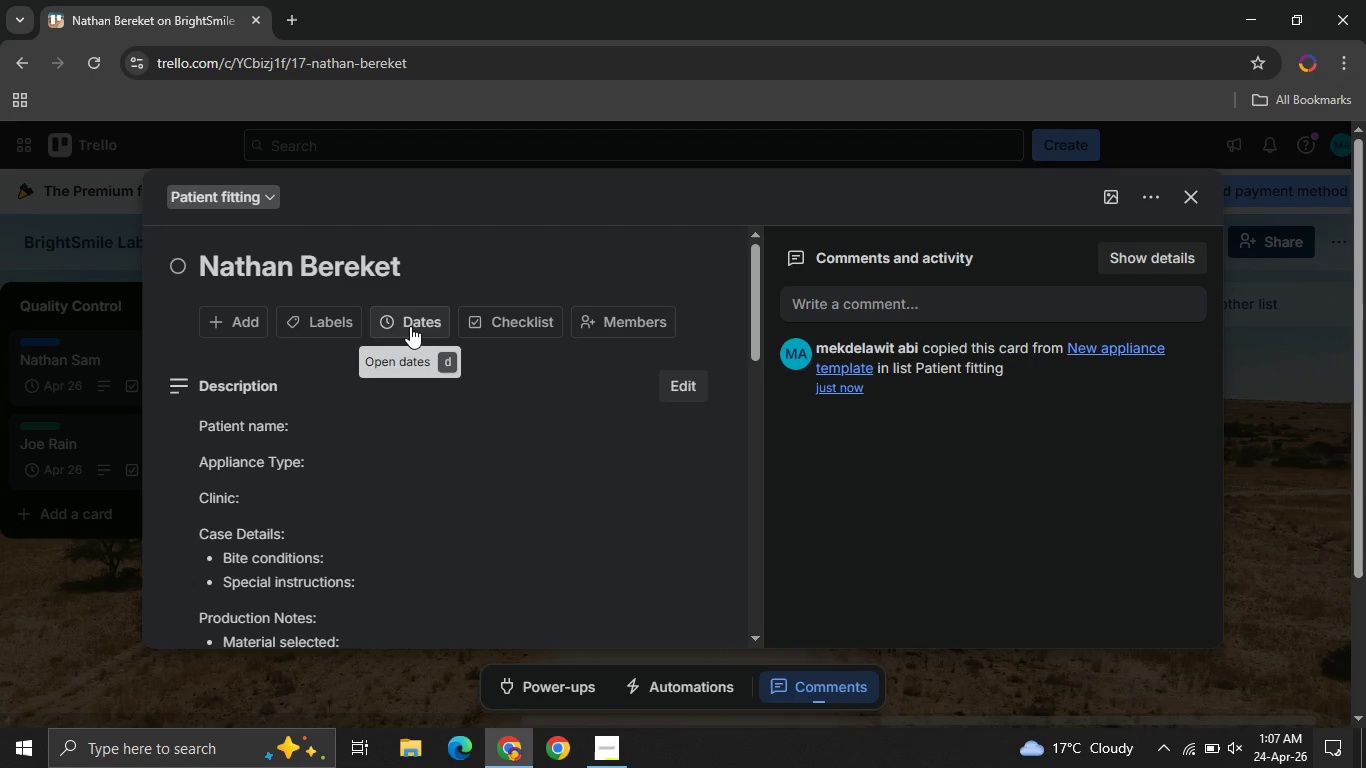 
wait(6.97)
 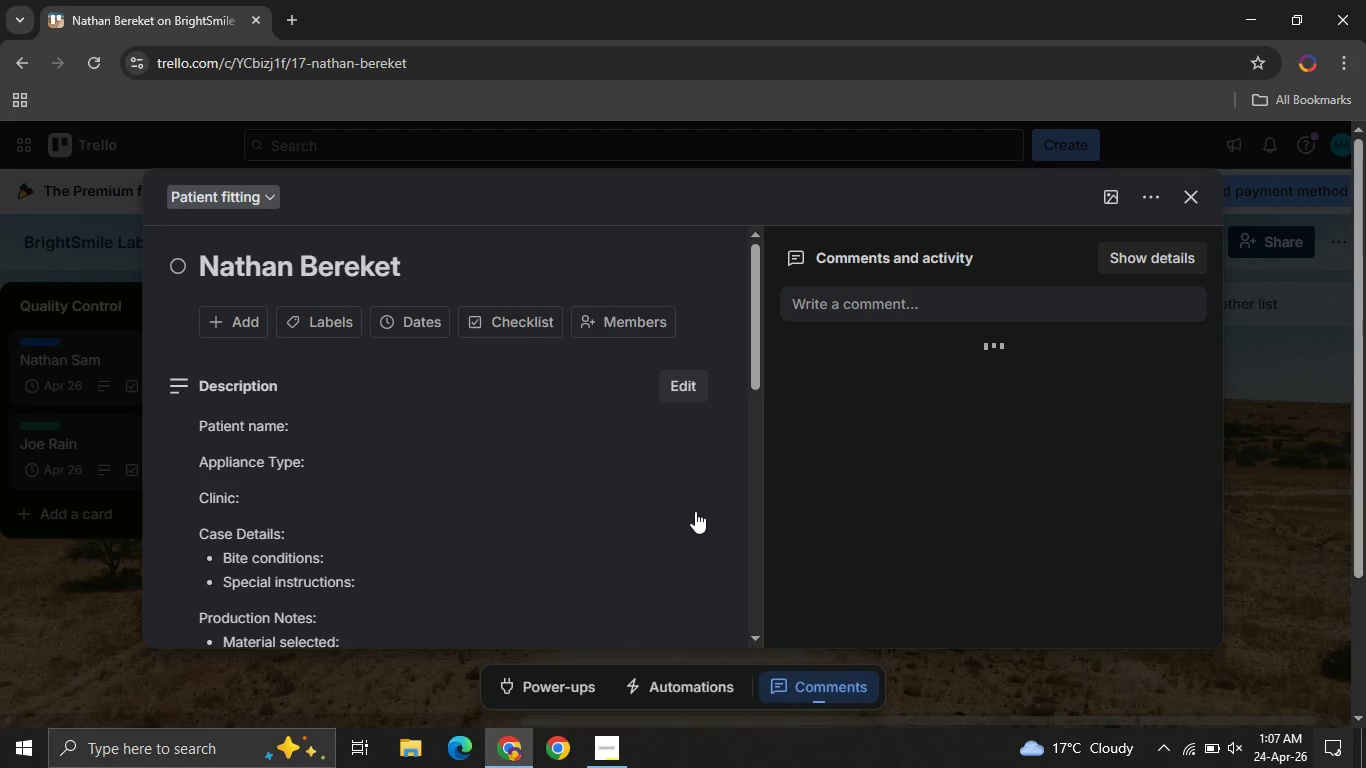 
left_click([410, 326])
 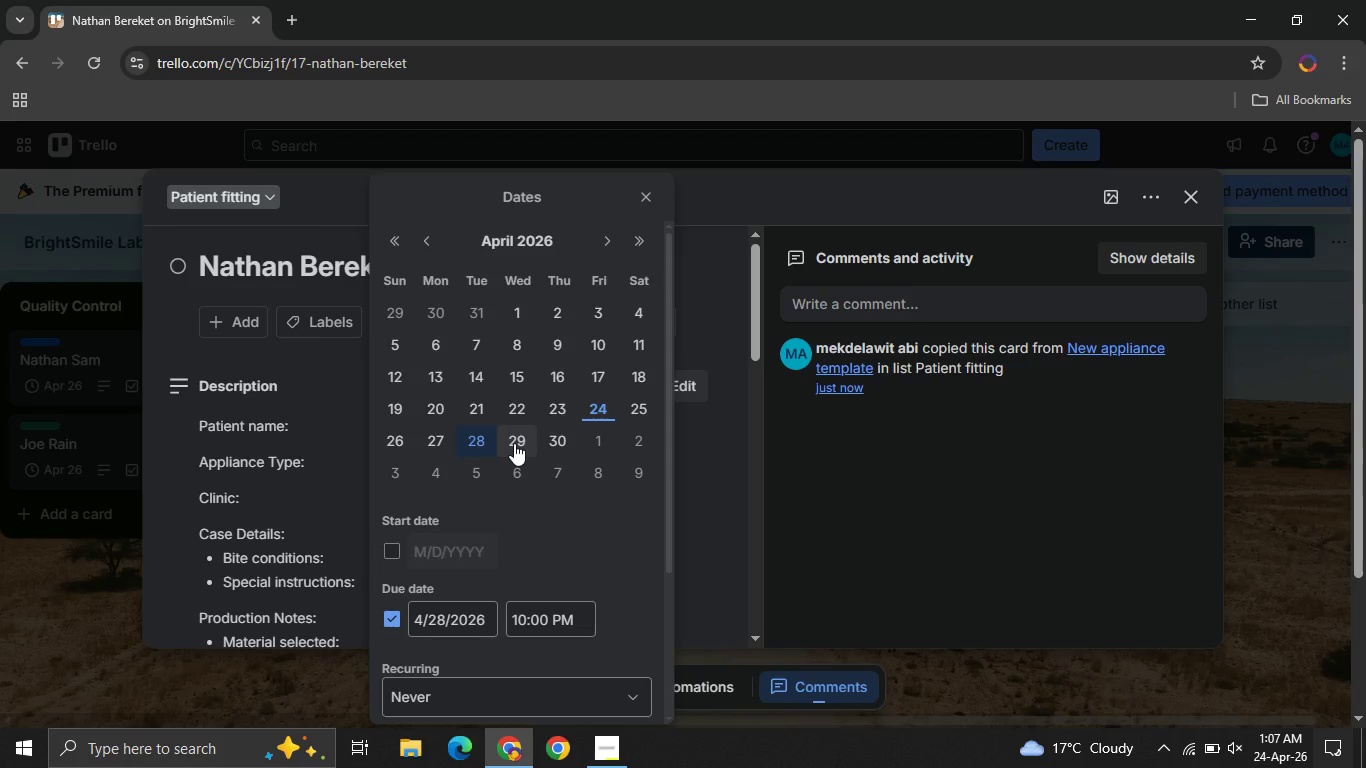 
wait(7.44)
 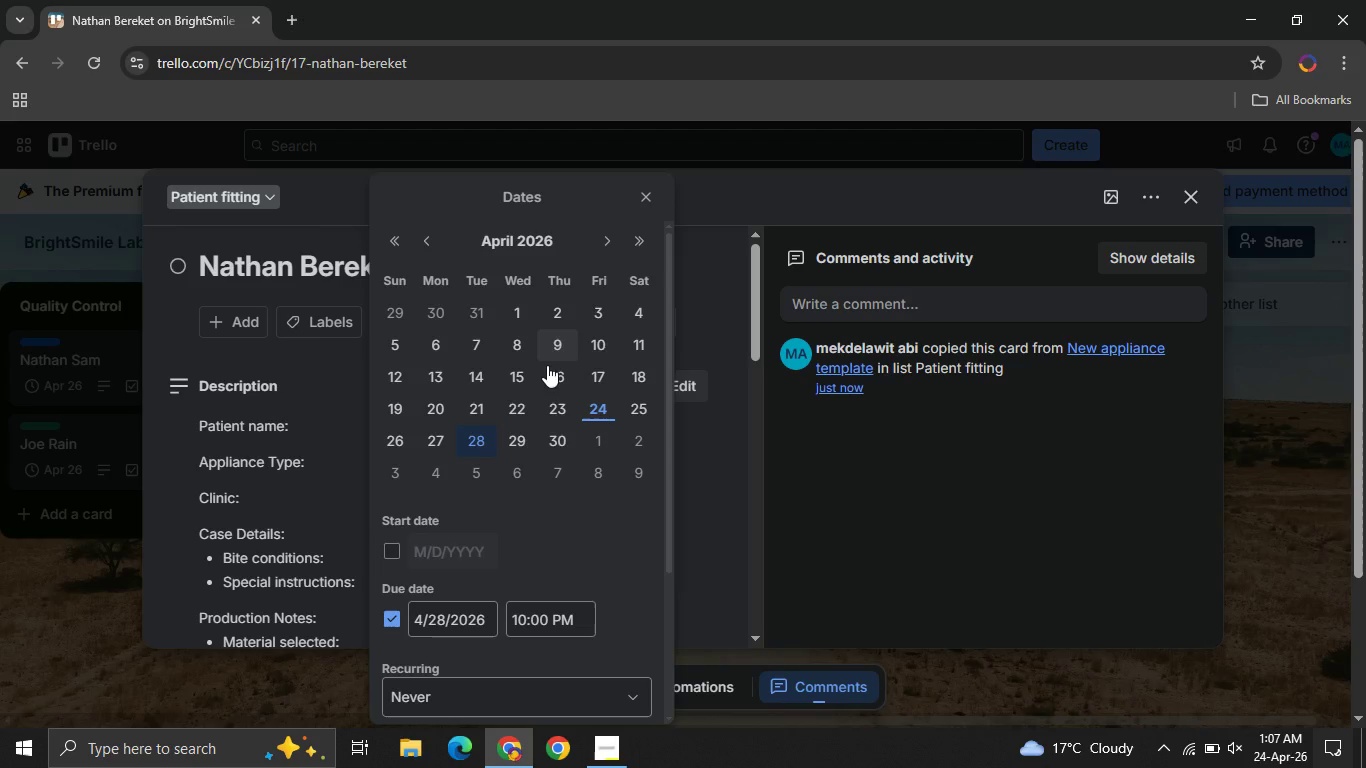 
left_click([514, 443])
 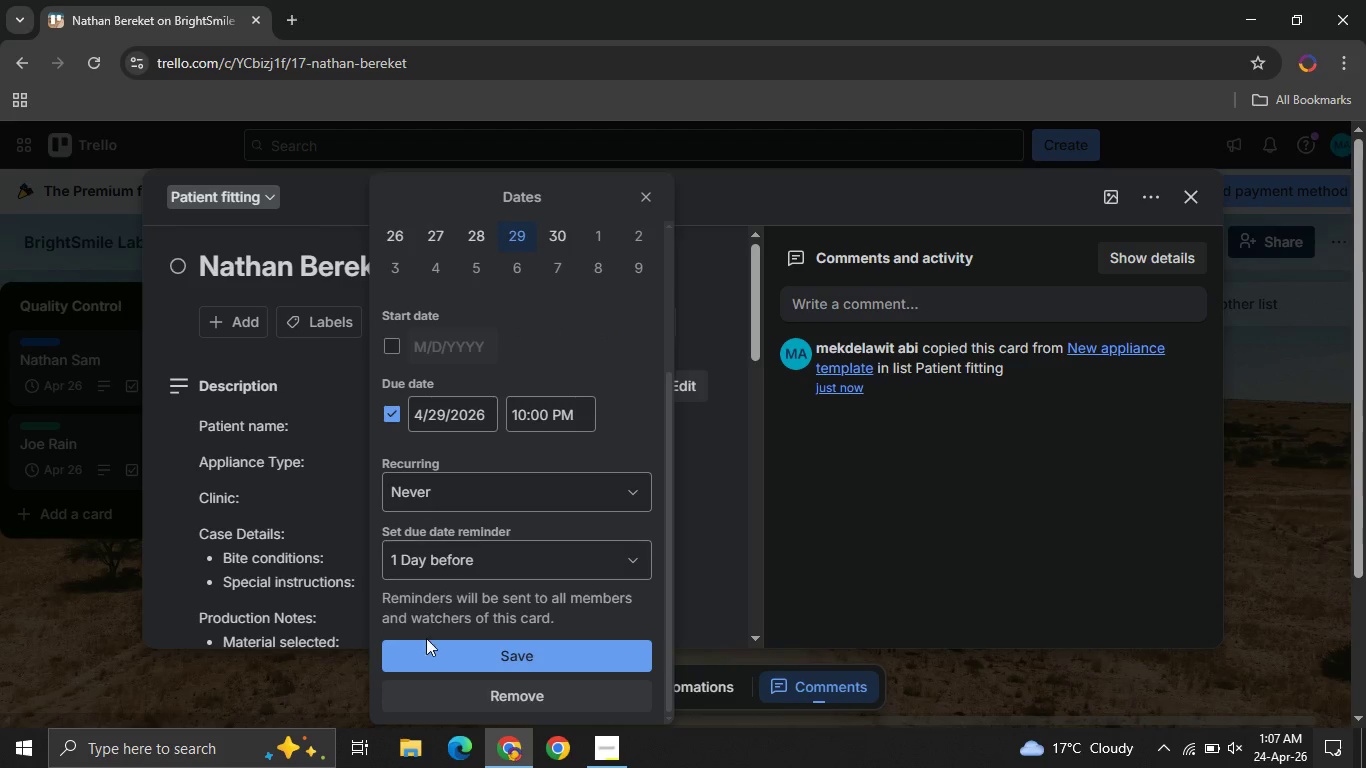 
left_click([426, 645])
 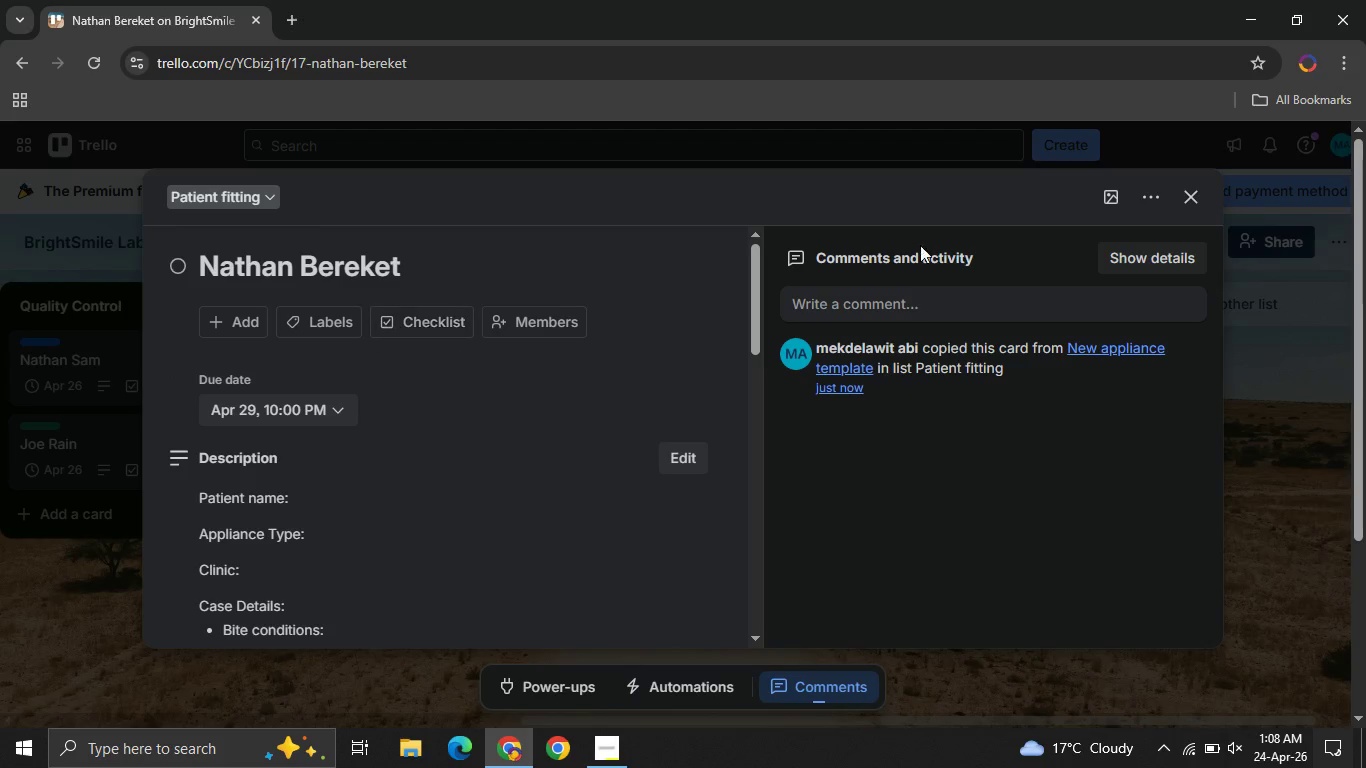 
left_click([1193, 196])
 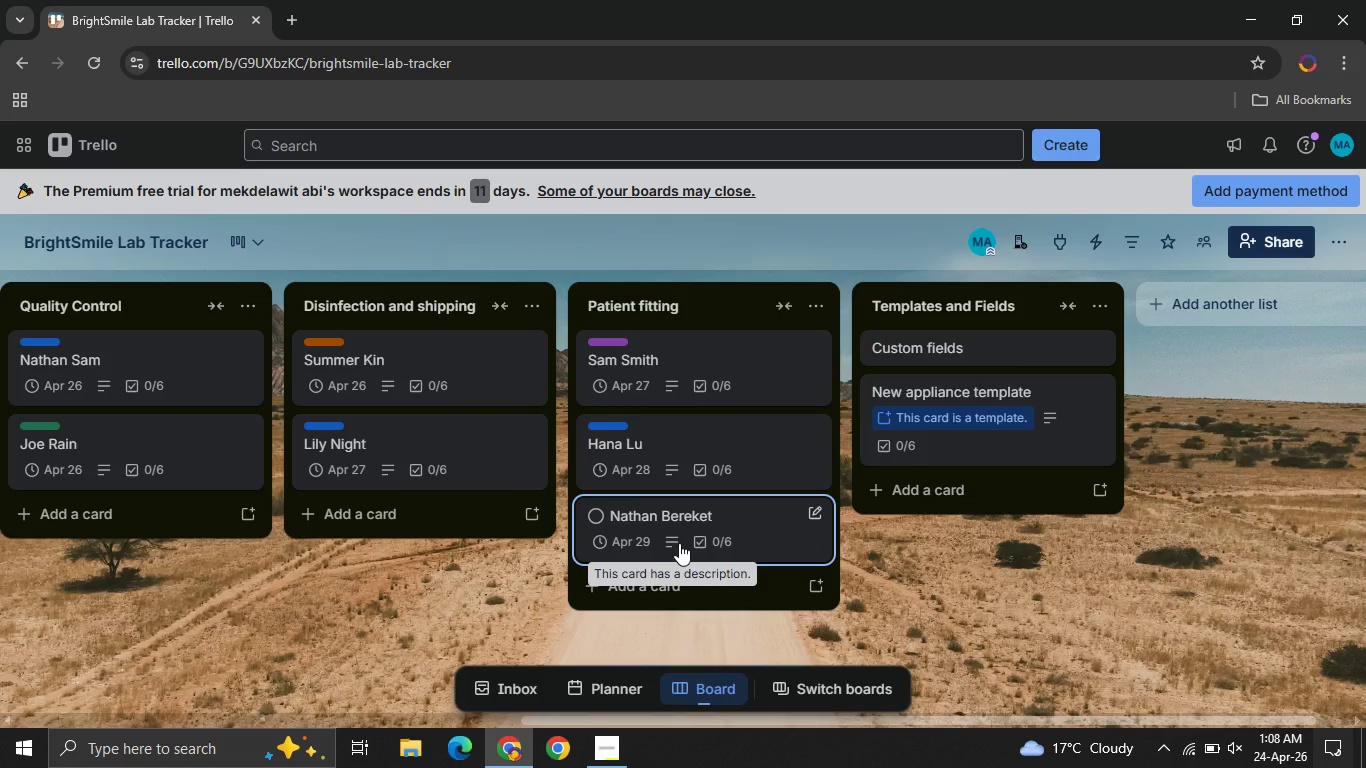 
left_click([679, 543])
 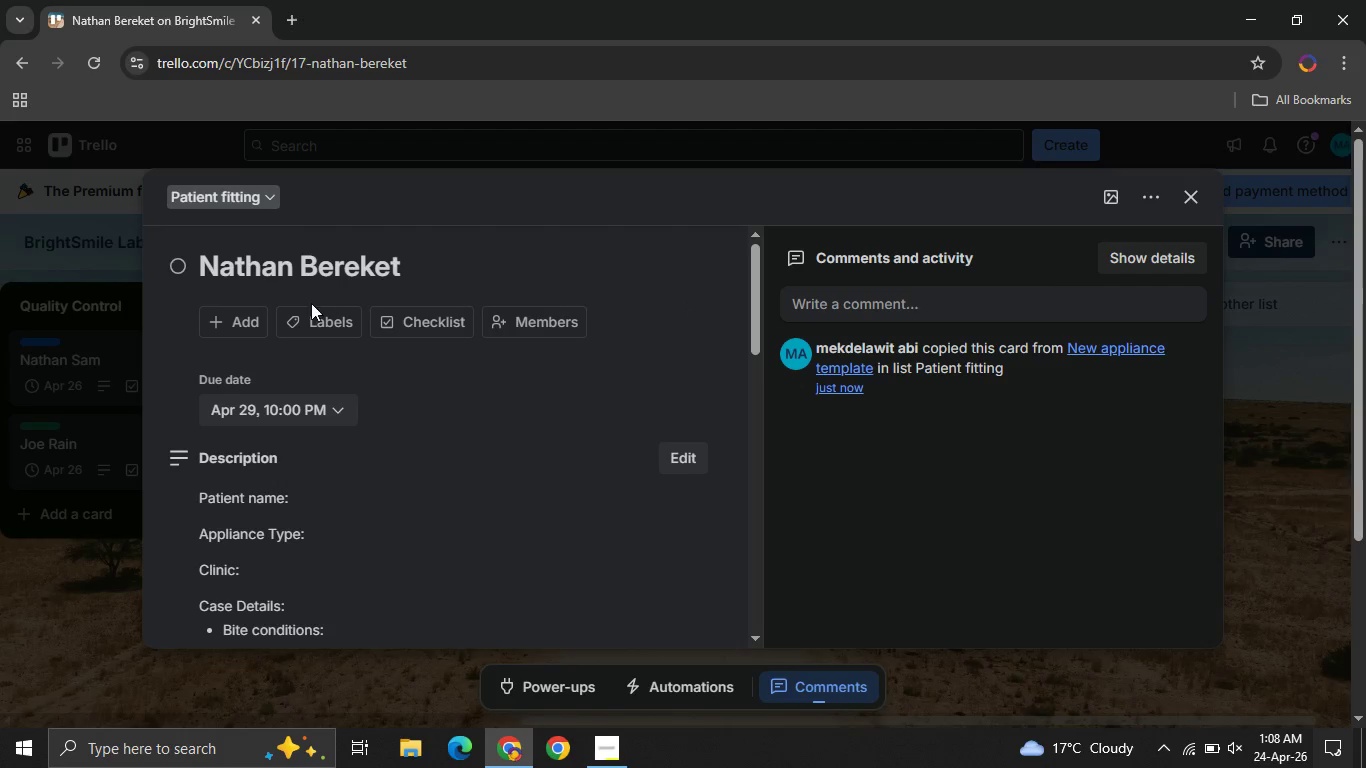 
left_click([327, 300])
 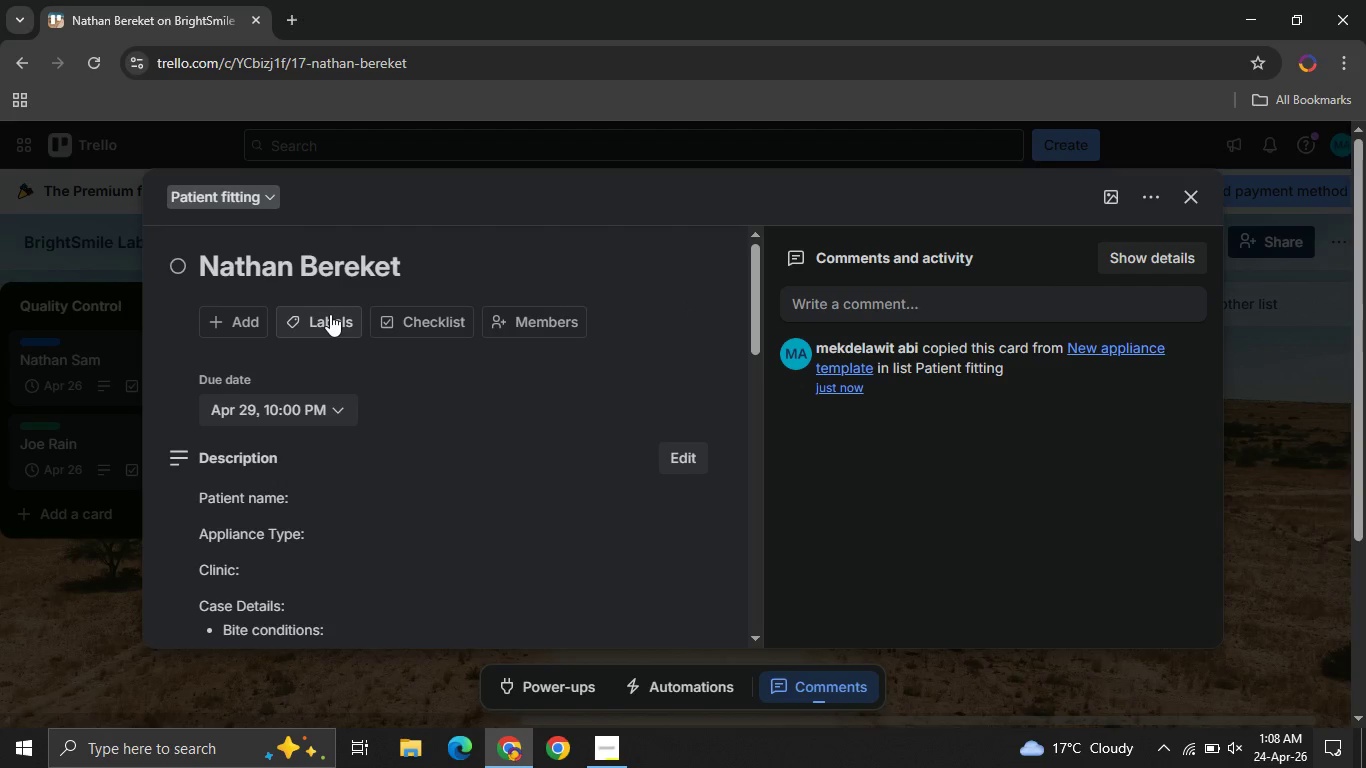 
left_click([330, 314])
 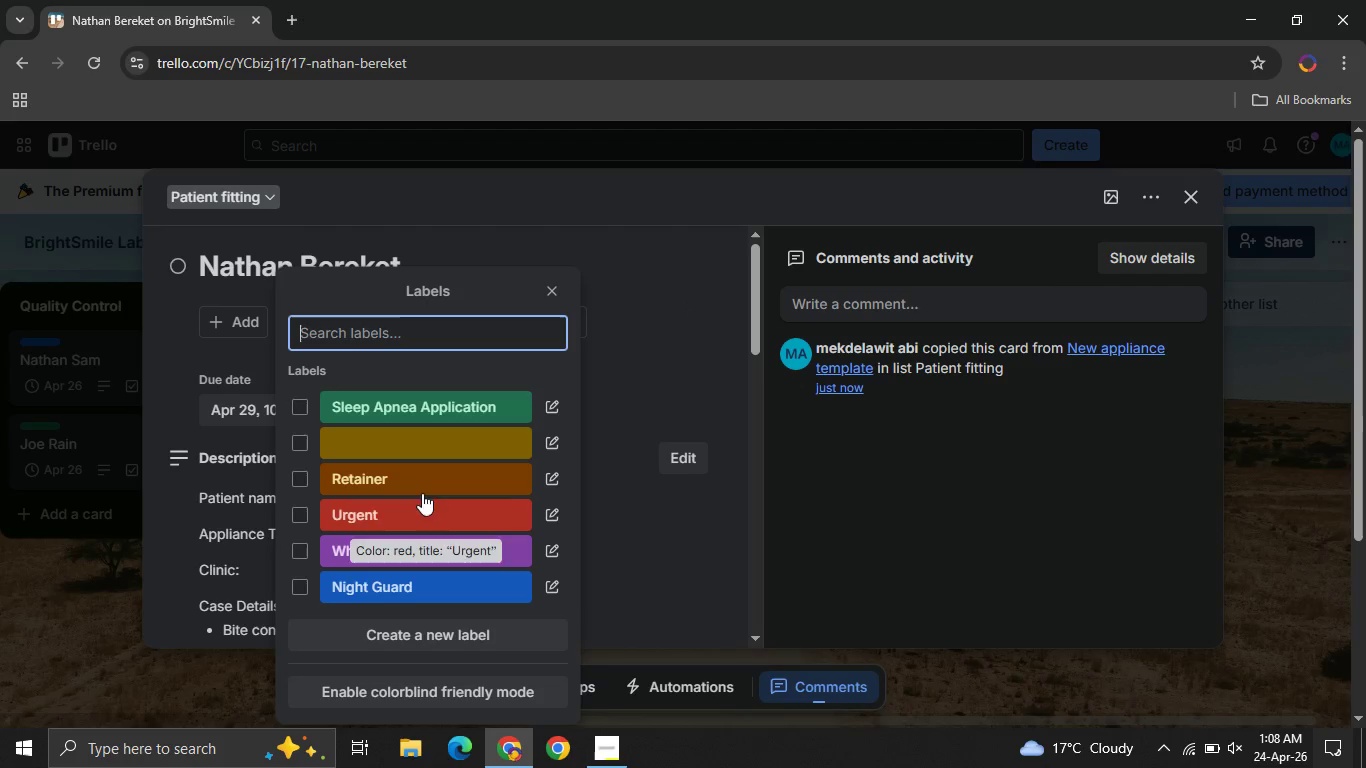 
left_click([383, 475])
 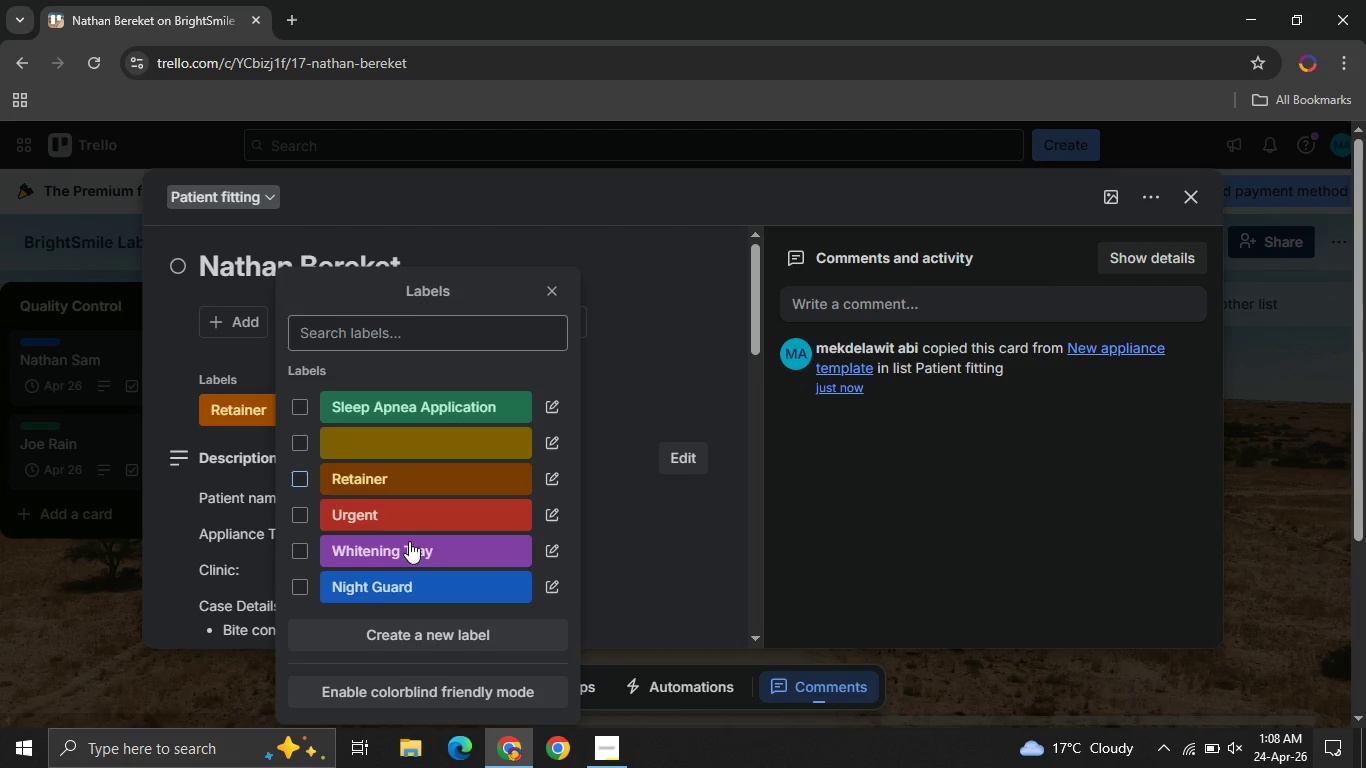 
mouse_move([420, 571])
 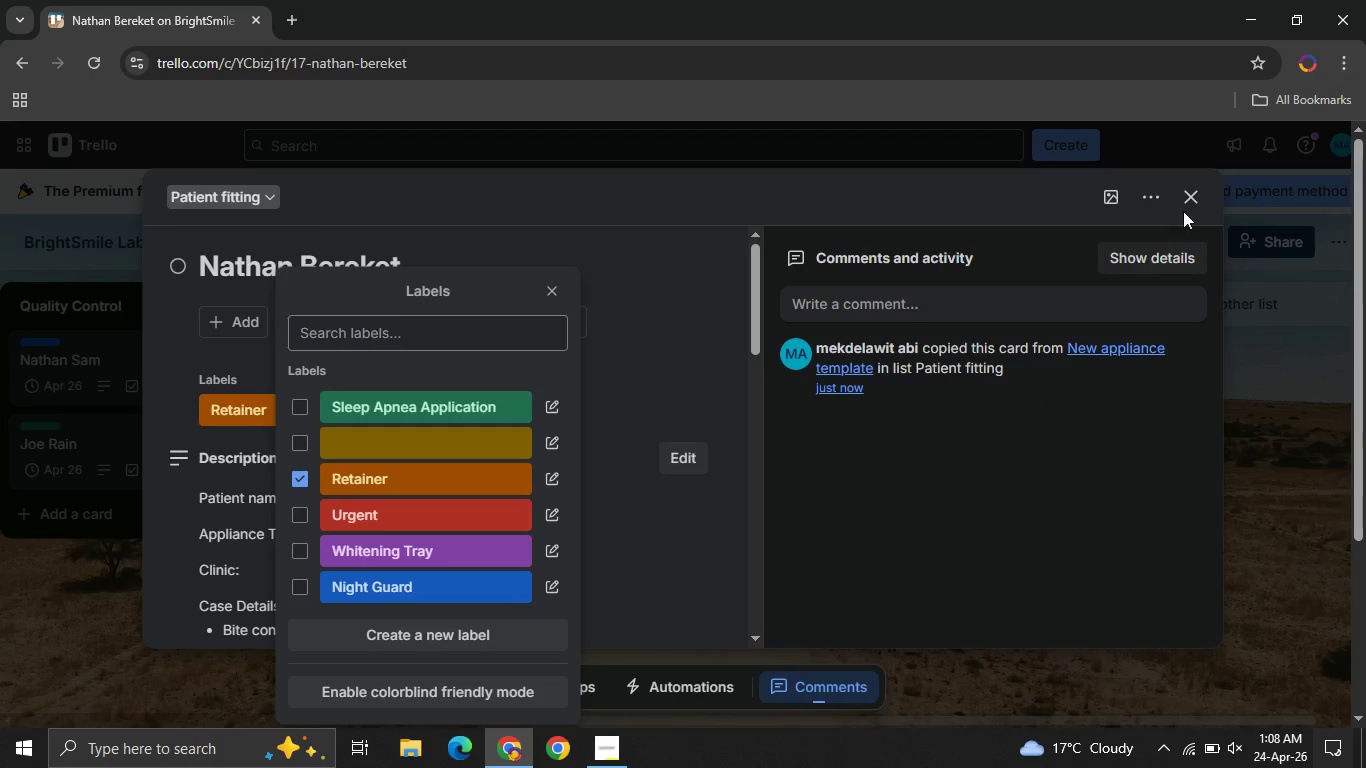 
left_click([1189, 206])
 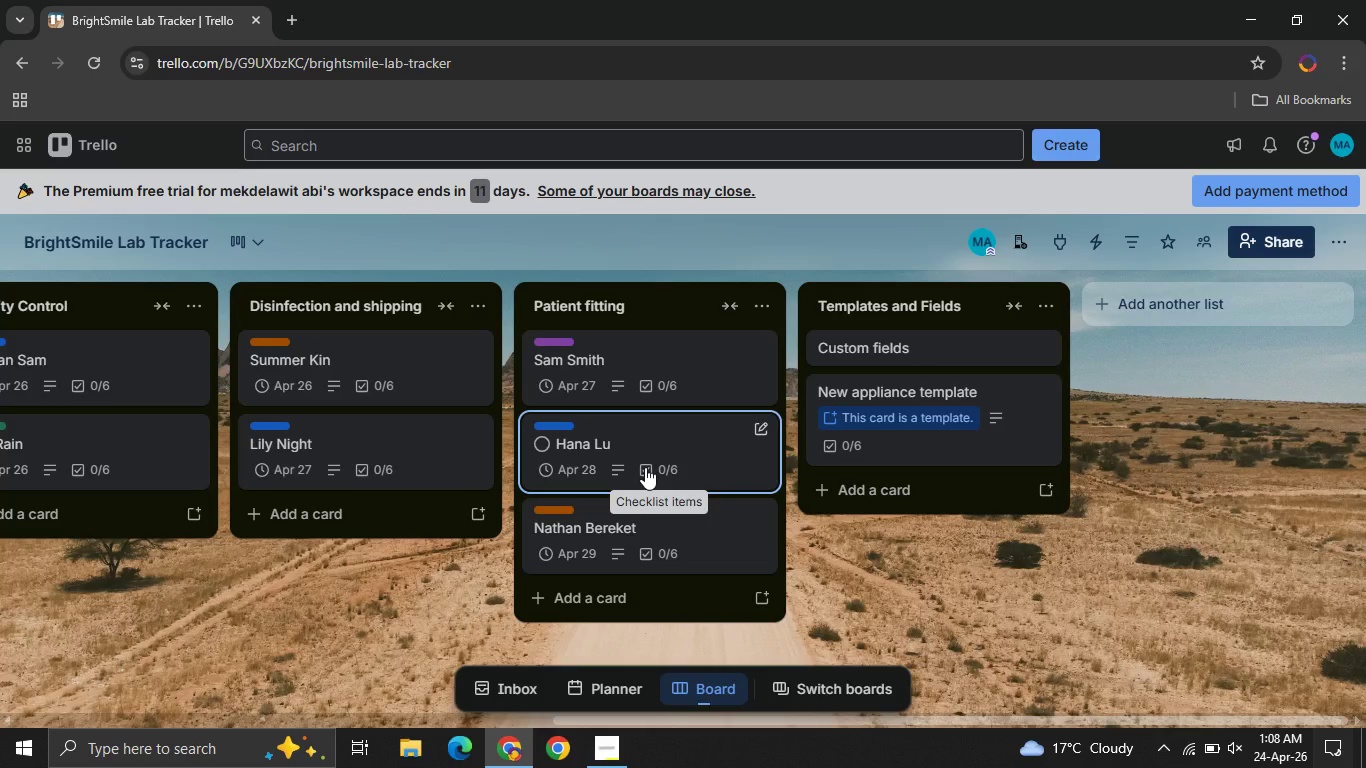 
wait(10.2)
 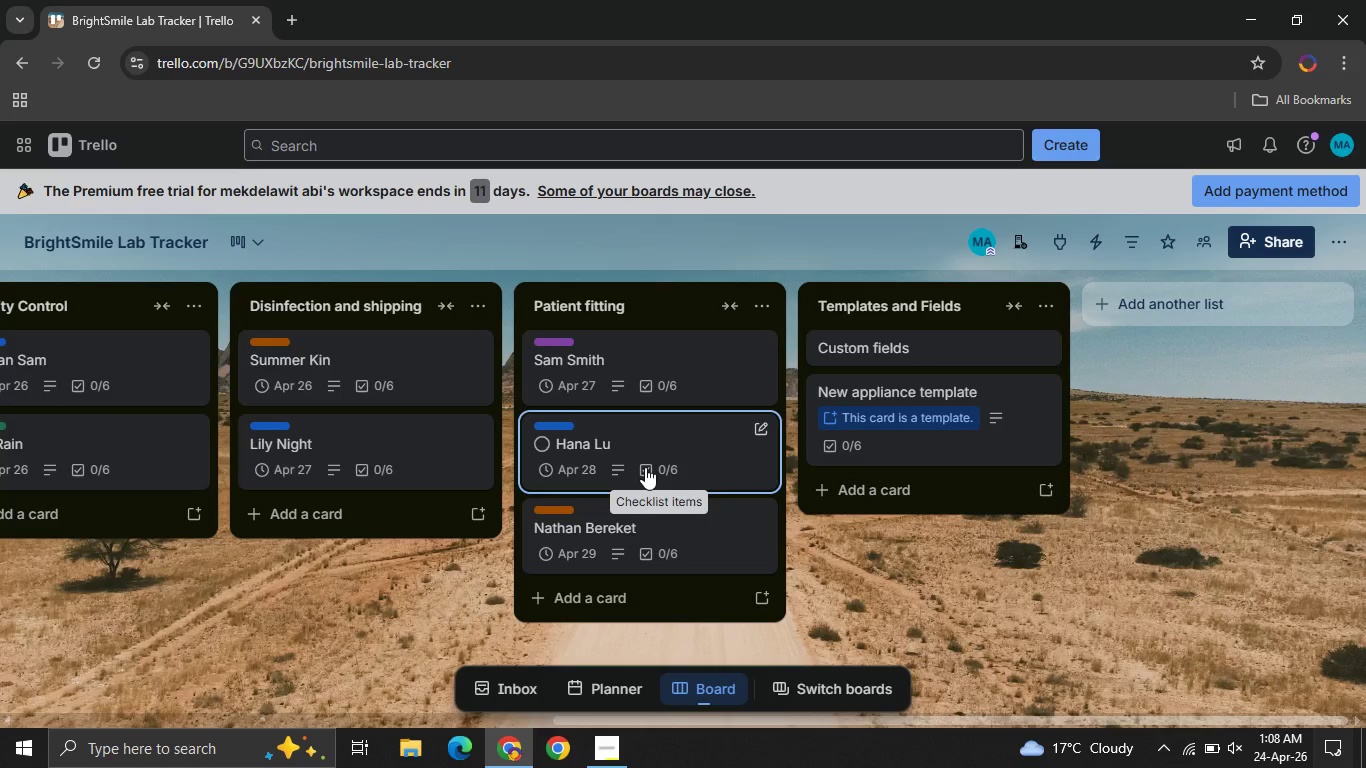 
left_click([629, 597])
 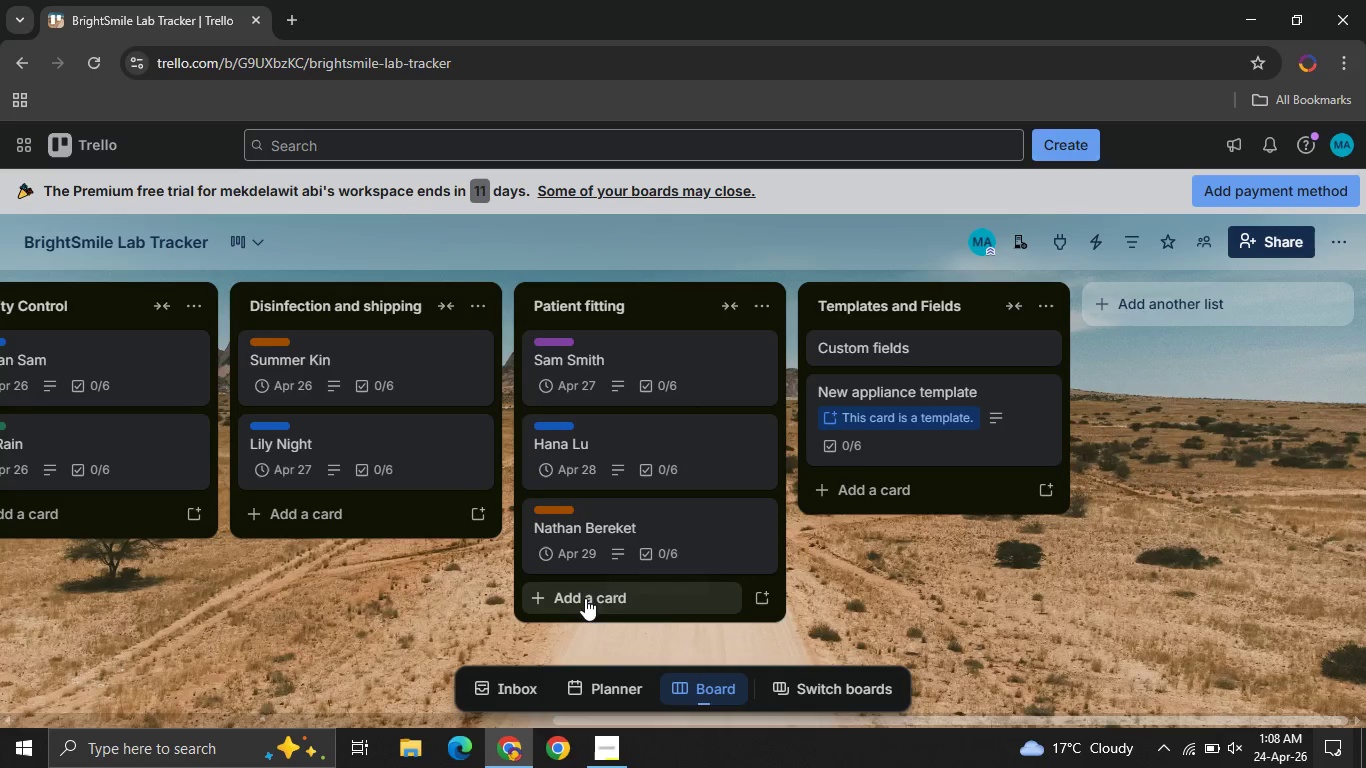 
left_click([761, 590])
 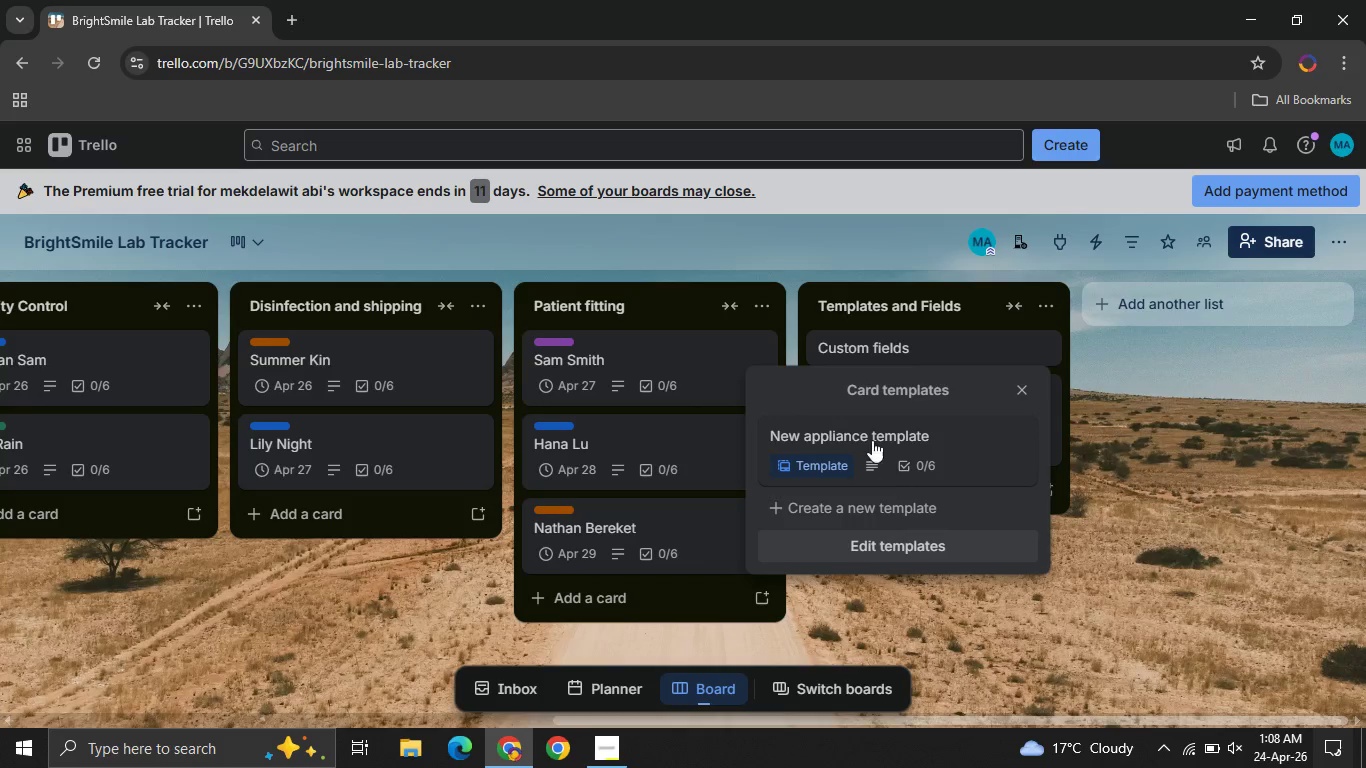 
left_click([866, 437])
 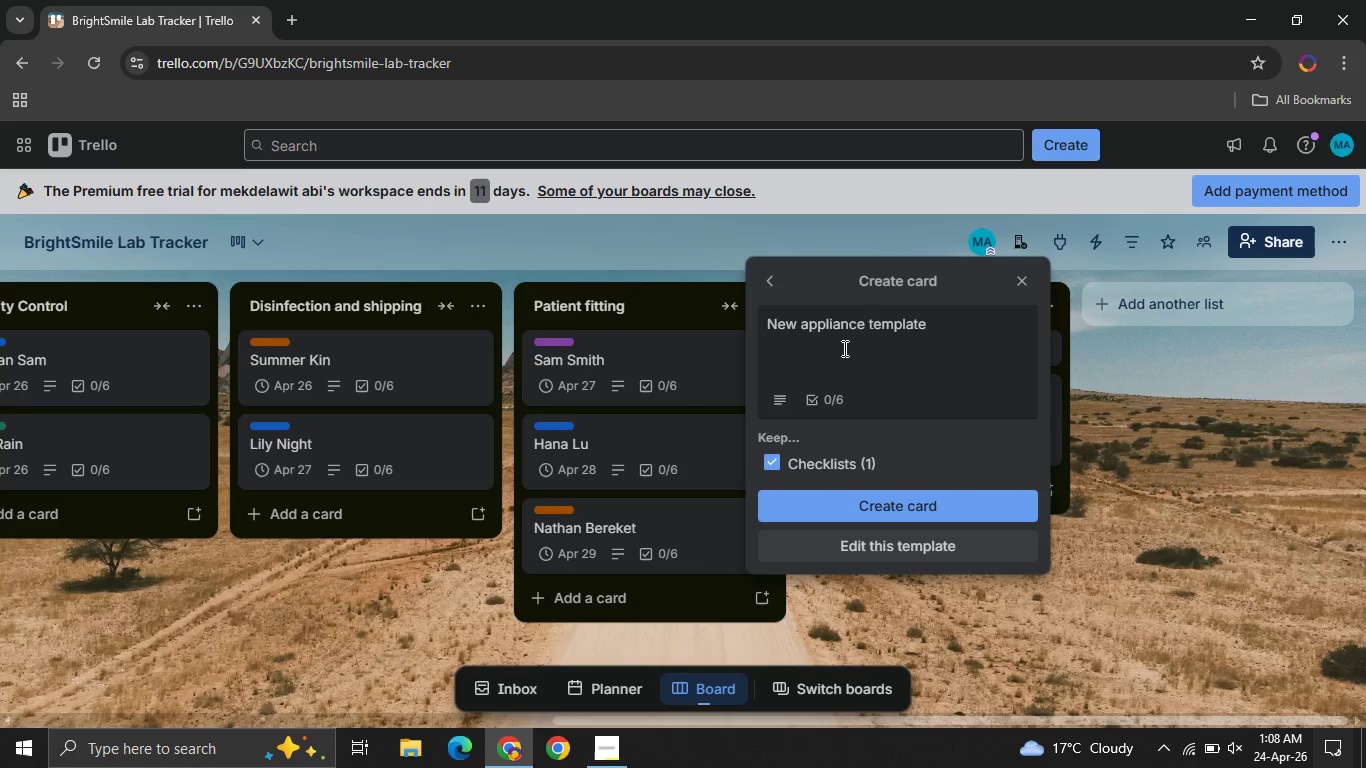 
left_click([826, 331])
 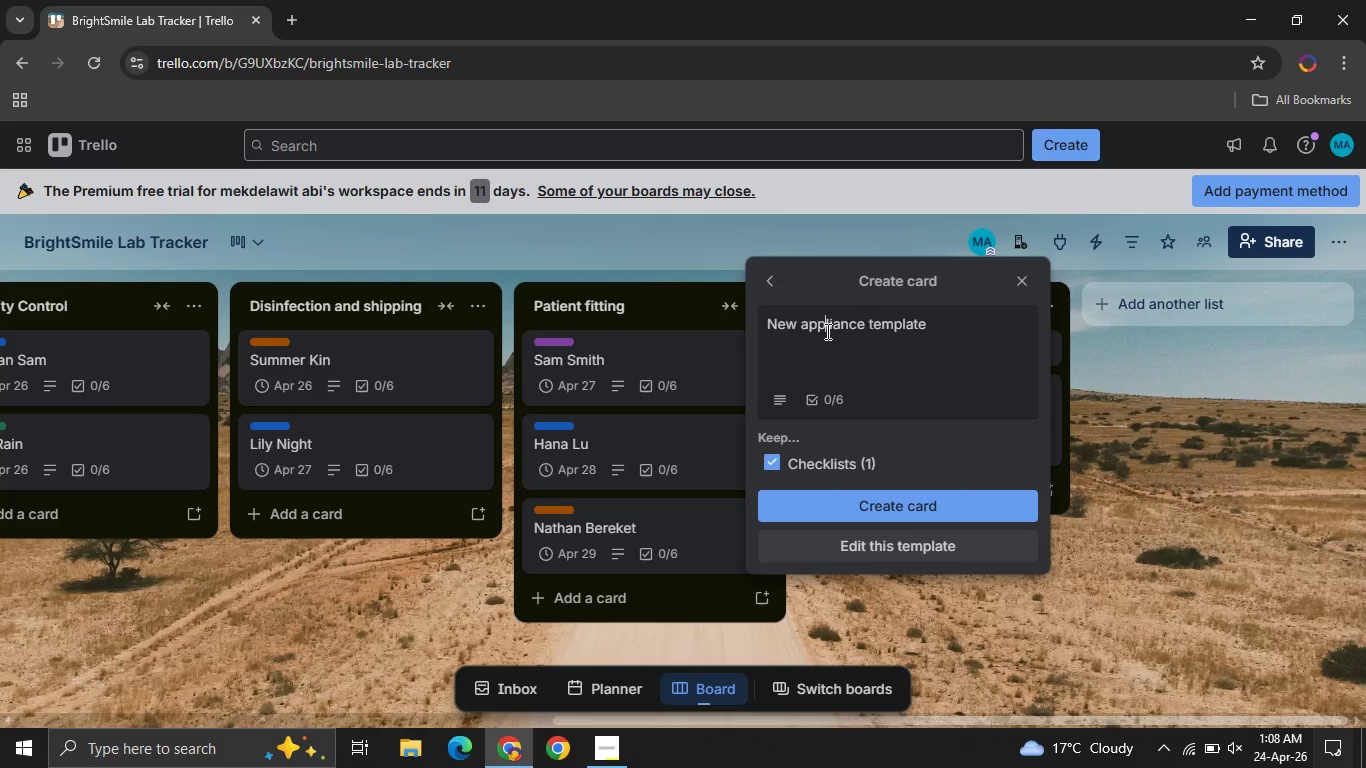 
key(Control+ControlLeft)
 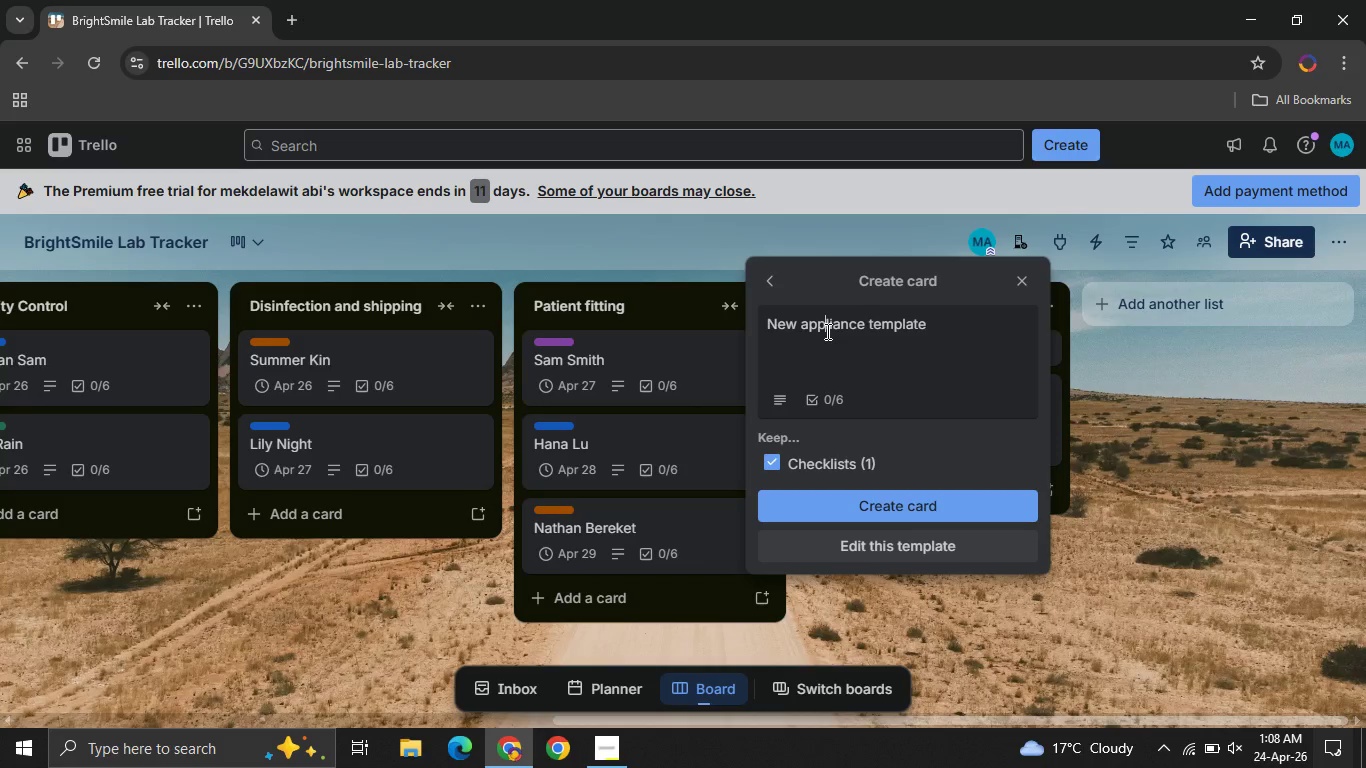 
key(Control+A)
 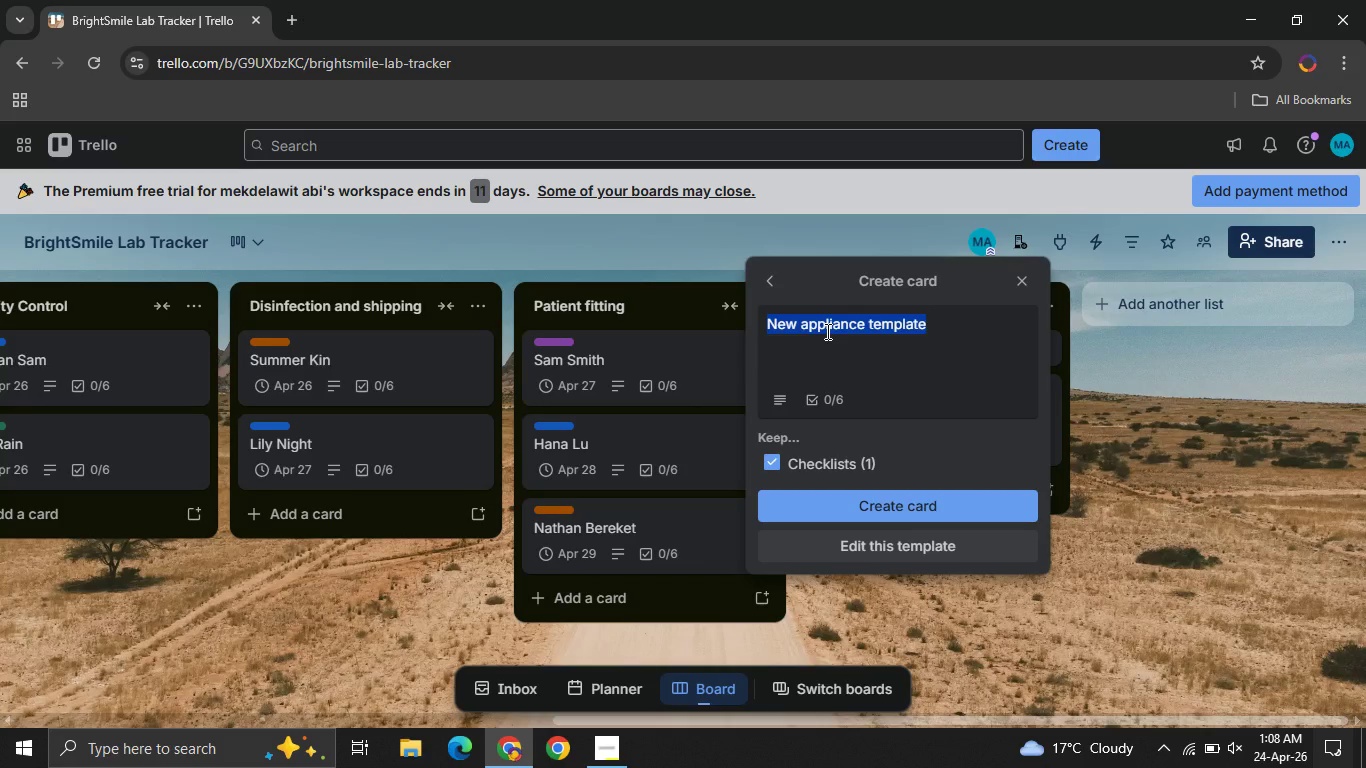 
type(Ruth Sam)
 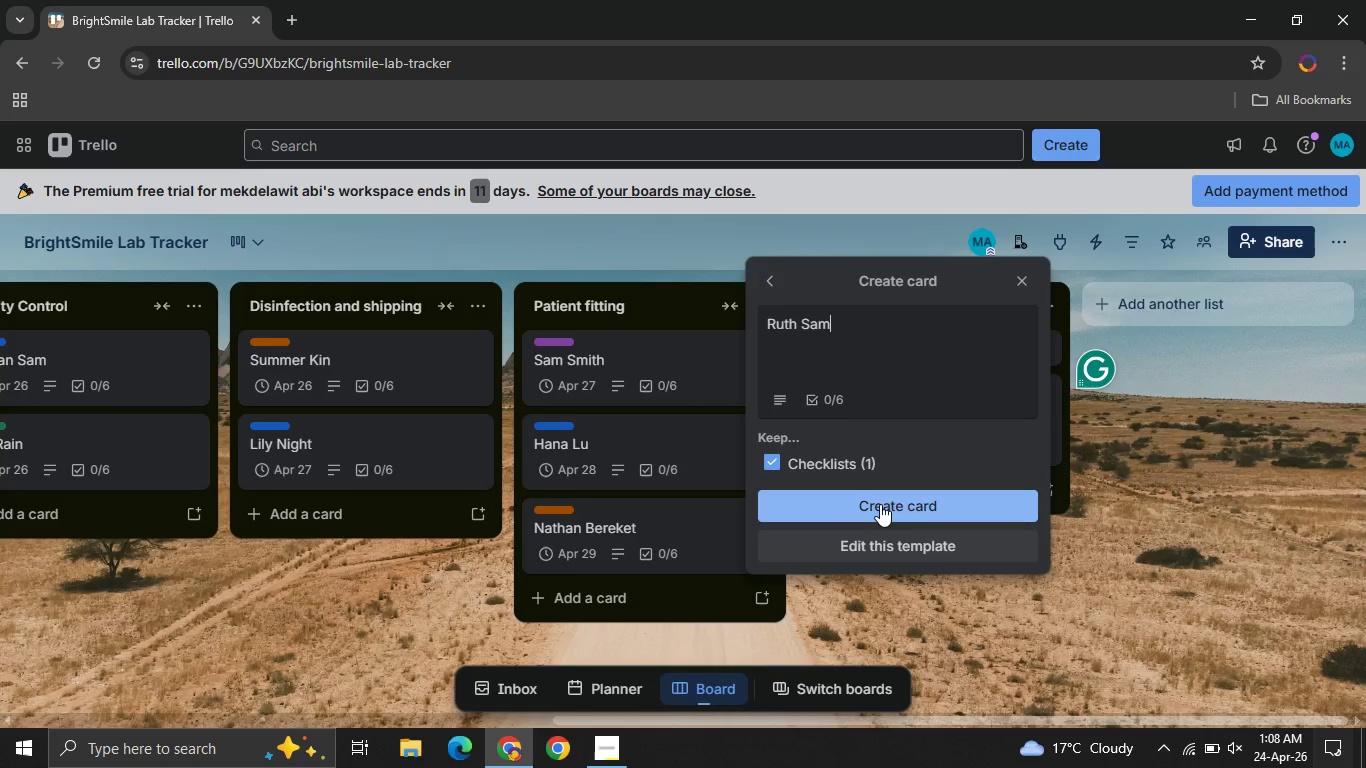 
left_click([880, 504])
 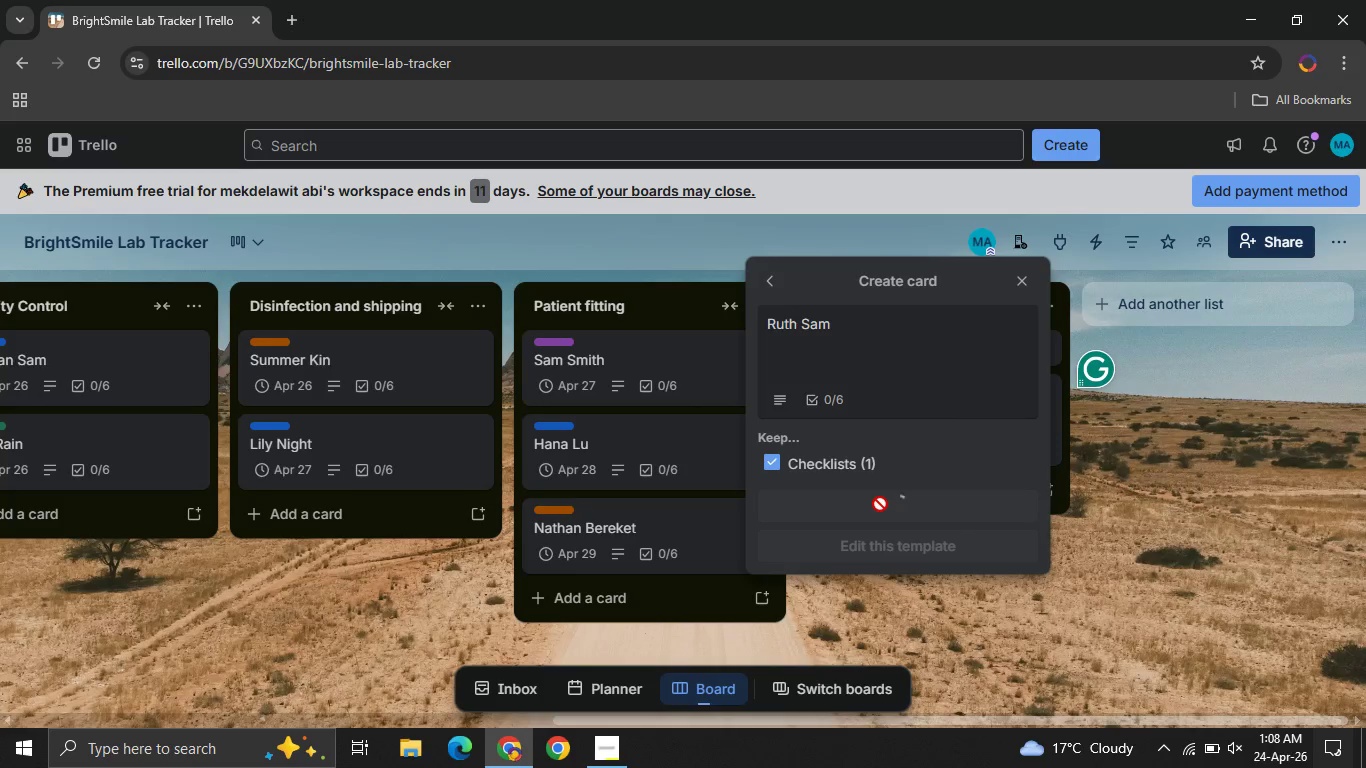 
mouse_move([641, 551])
 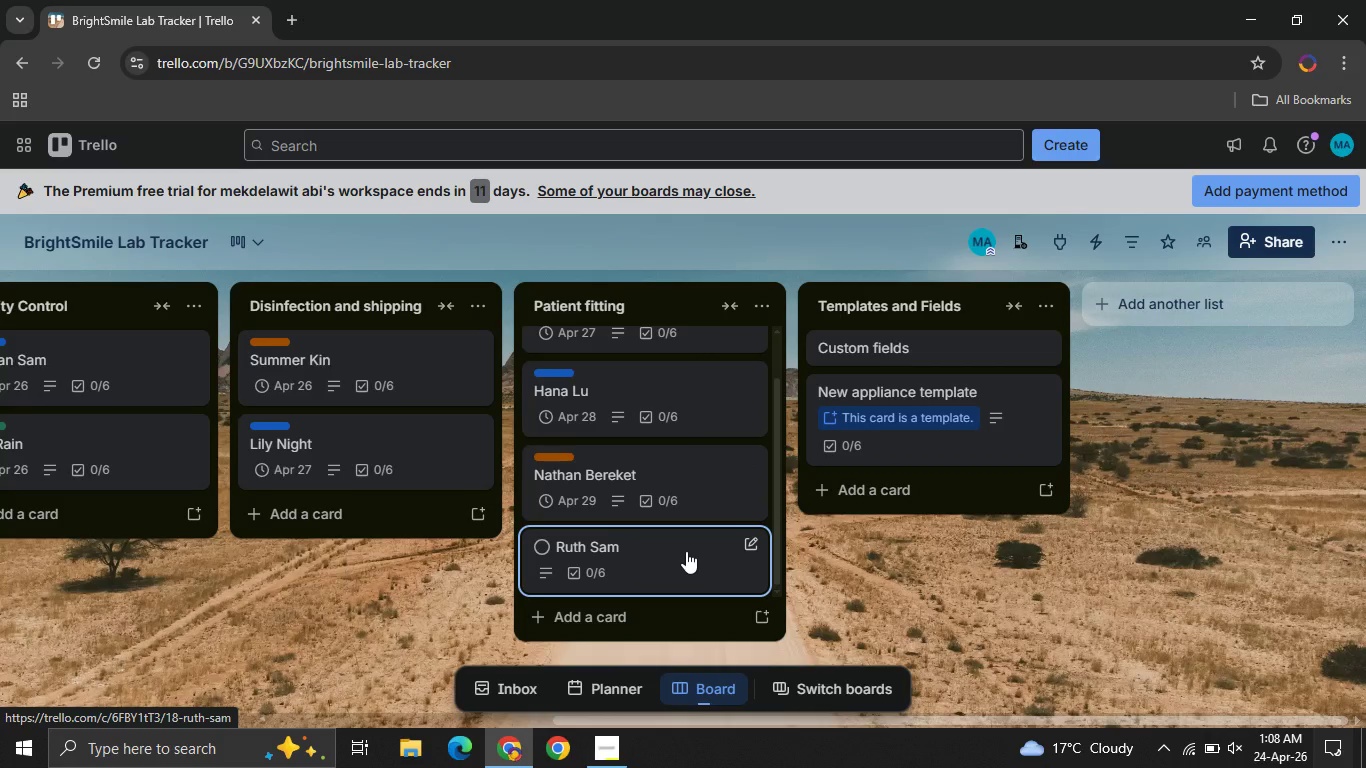 
left_click([686, 551])
 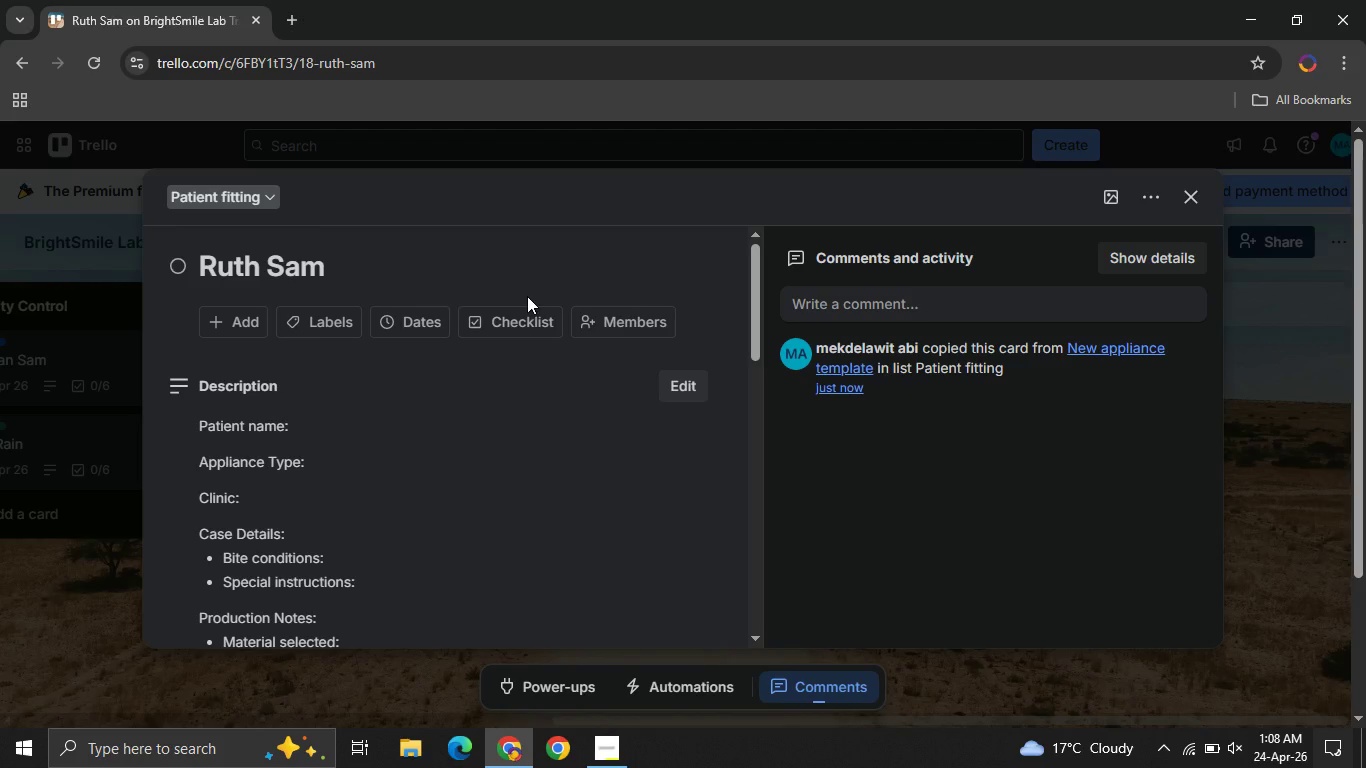 
left_click([406, 322])
 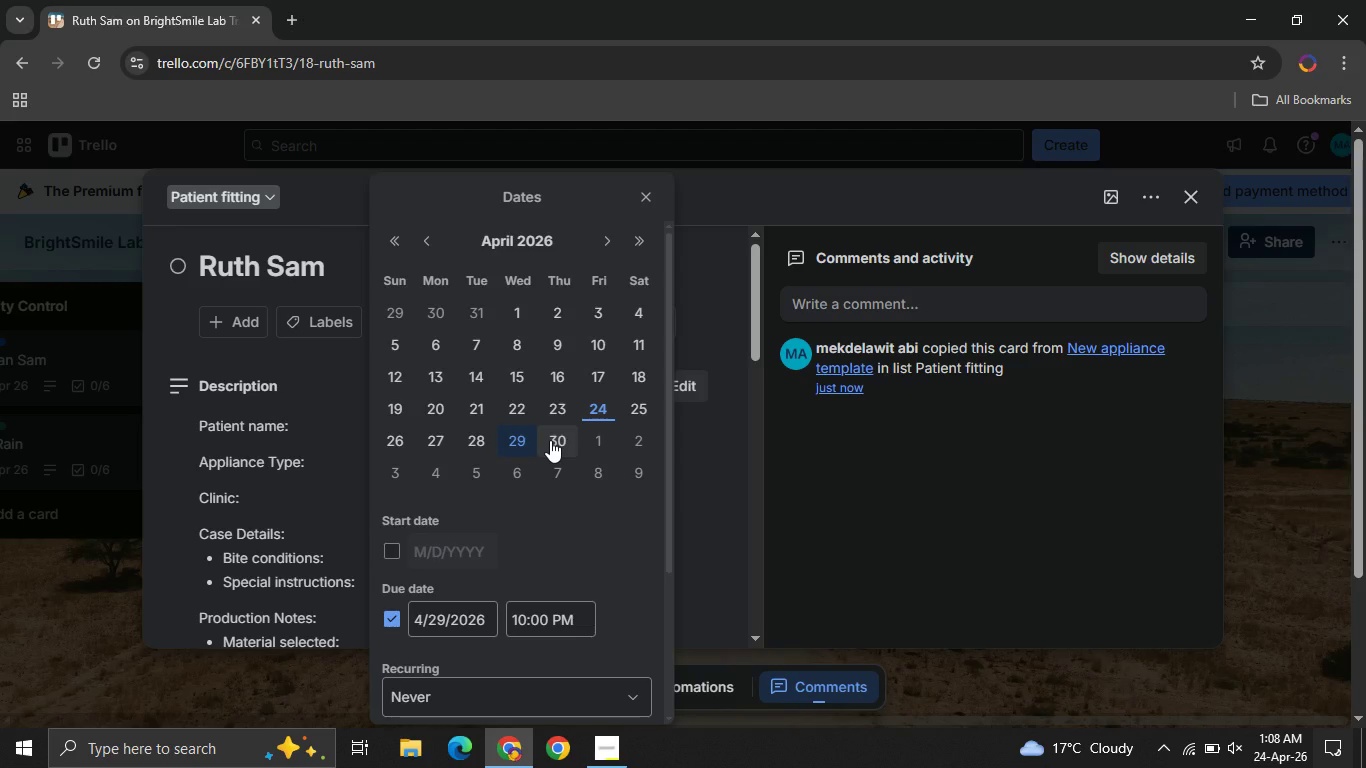 
left_click([550, 440])
 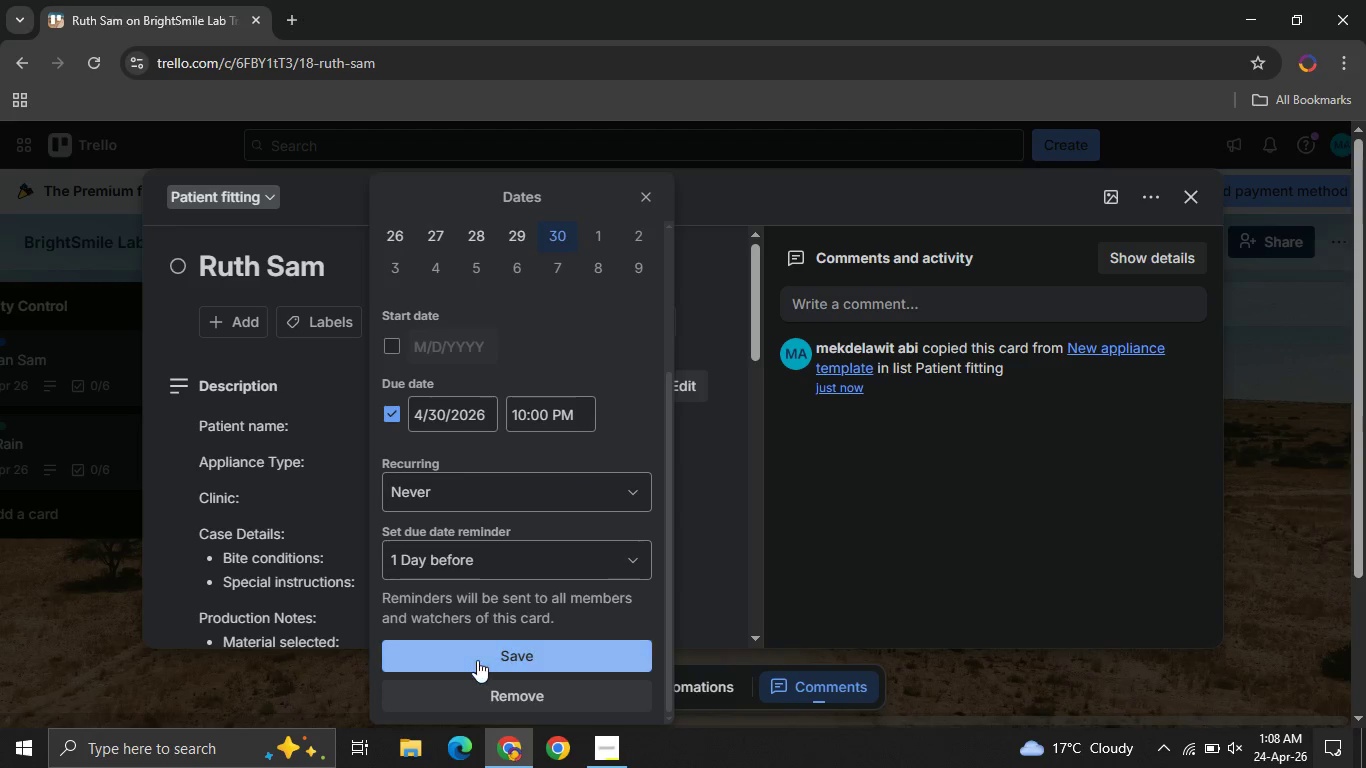 
left_click([476, 663])
 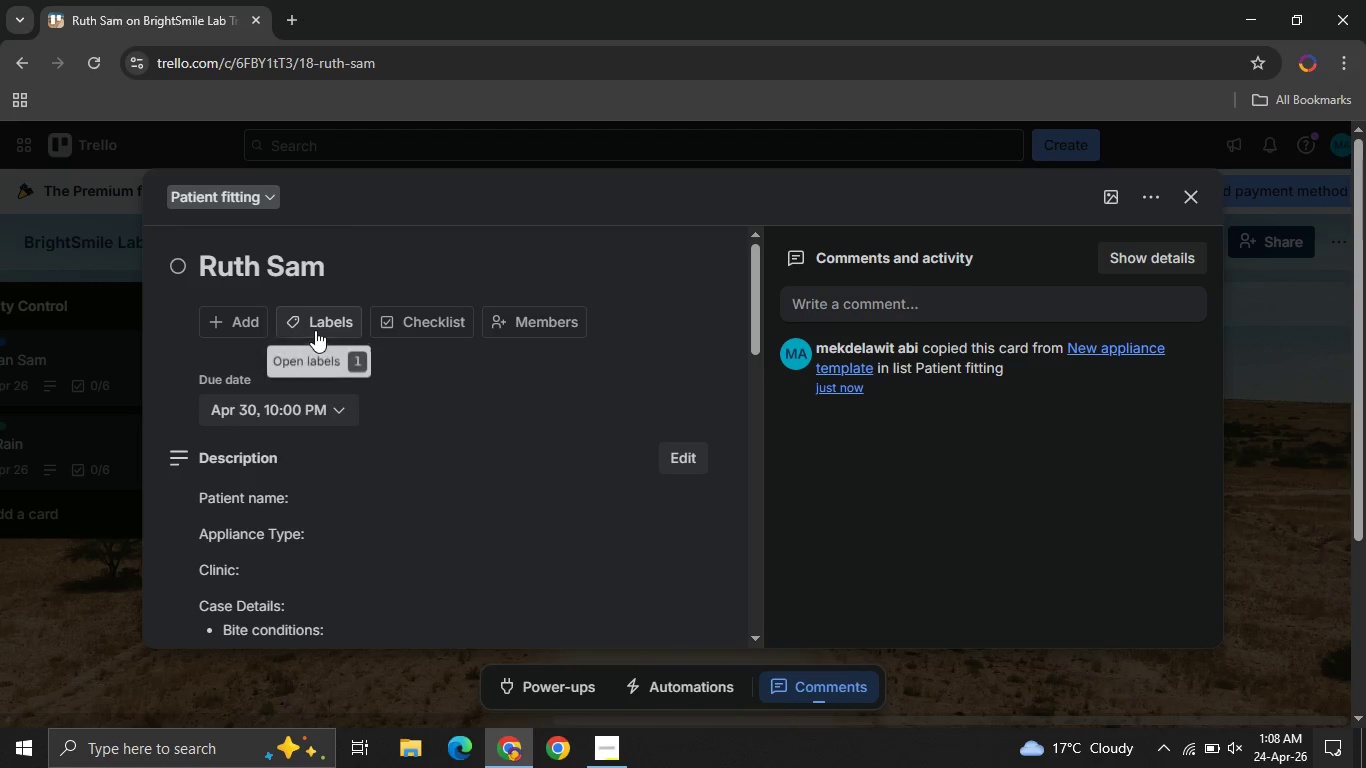 
left_click([315, 330])
 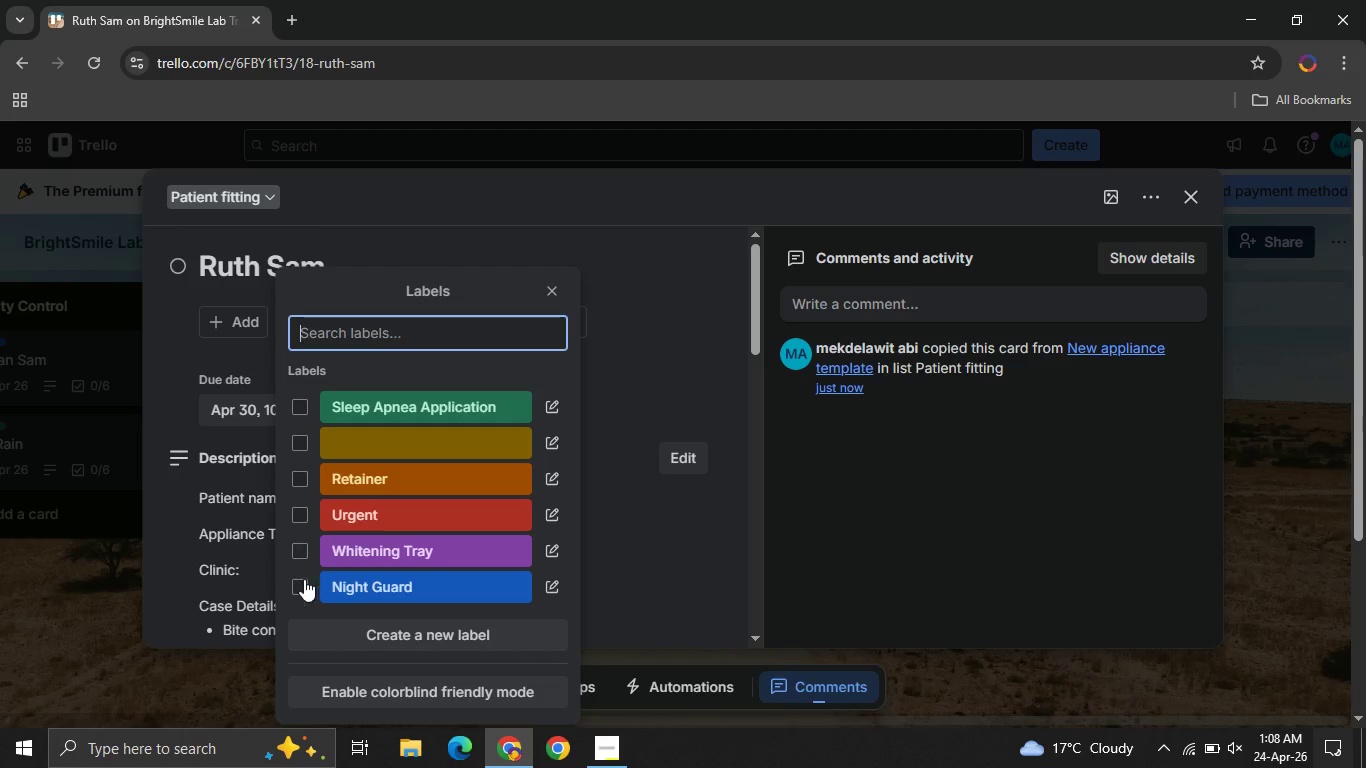 
left_click([294, 582])
 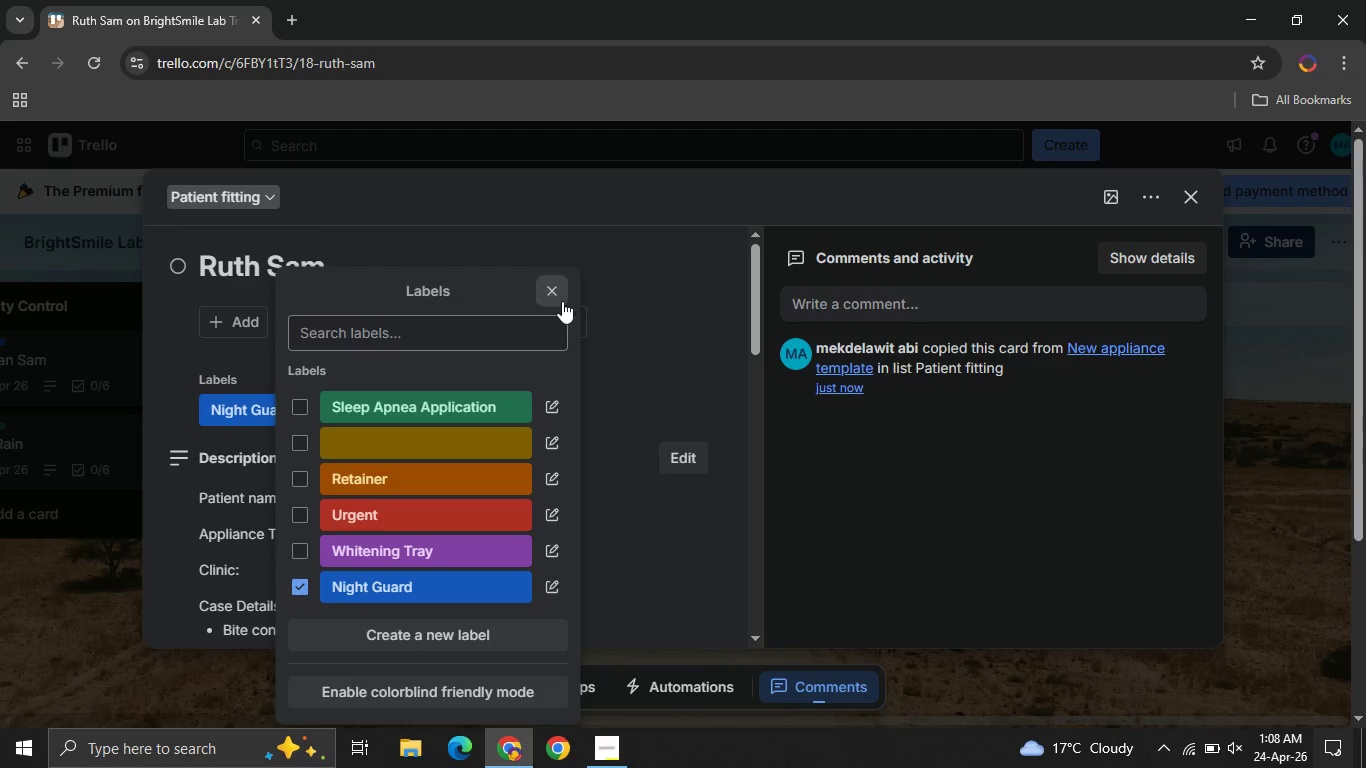 
left_click([562, 301])
 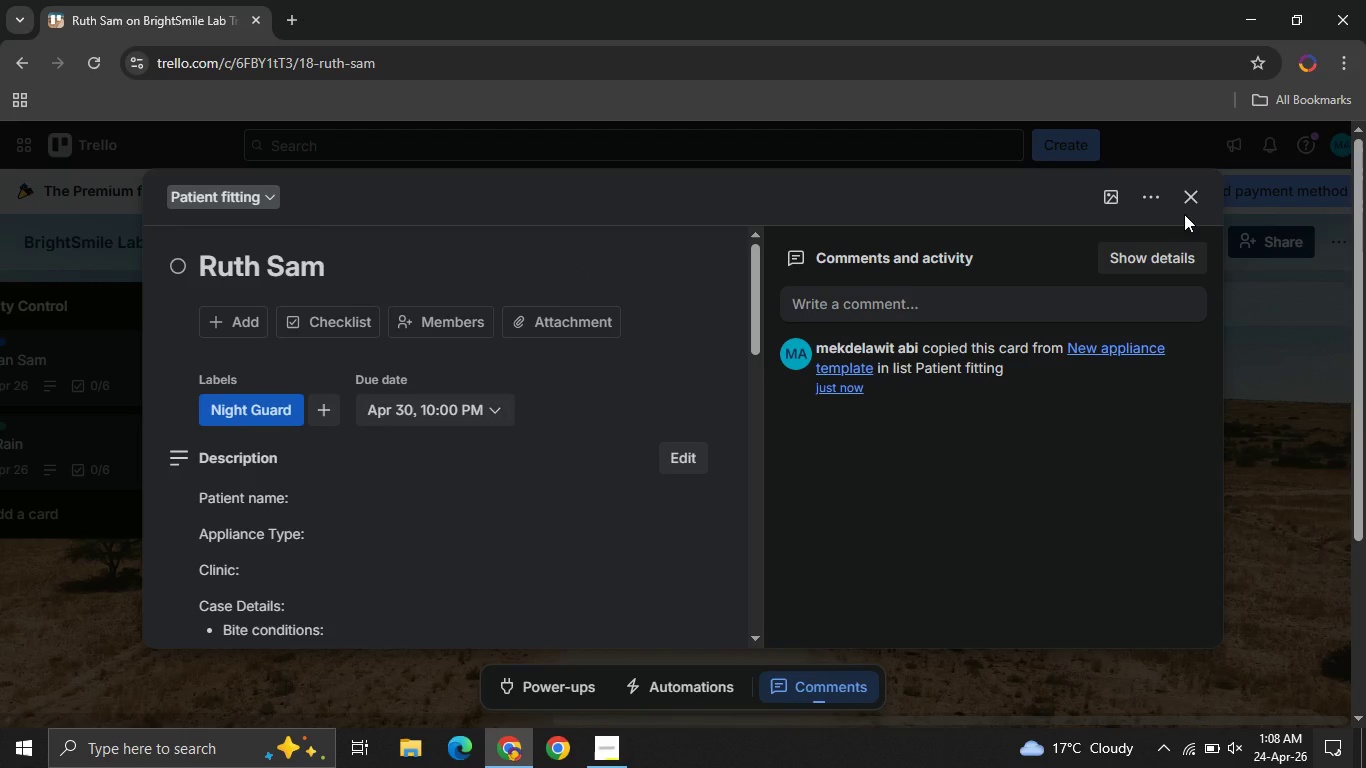 
left_click([1184, 214])
 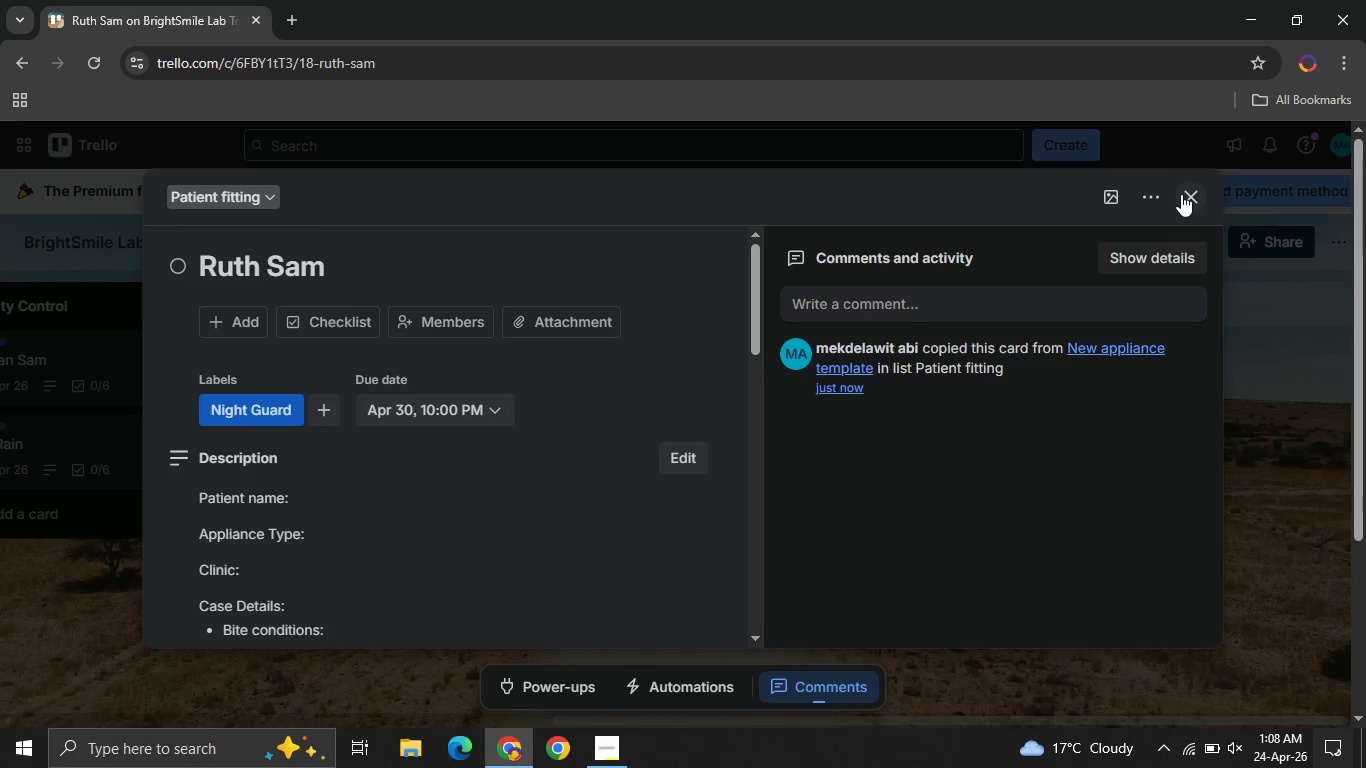 
left_click([1181, 194])
 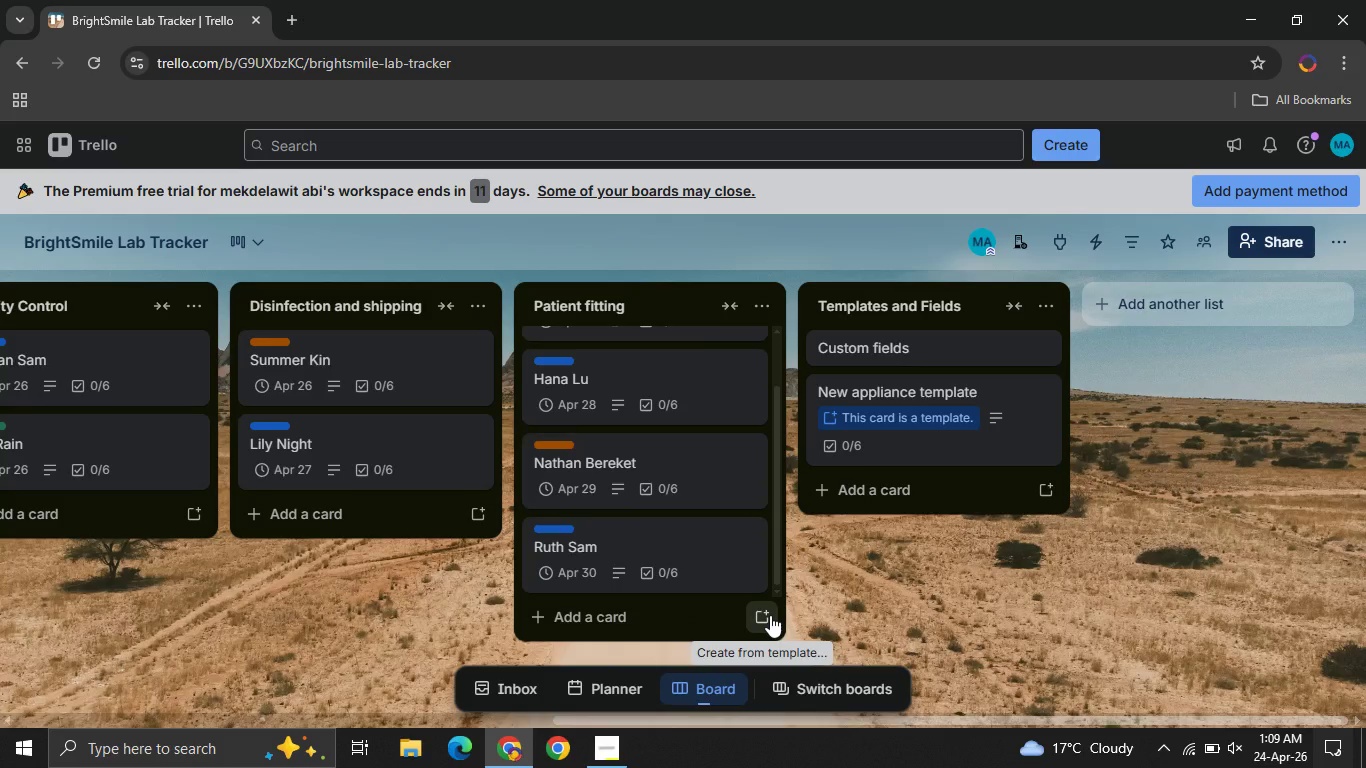 
left_click([770, 615])
 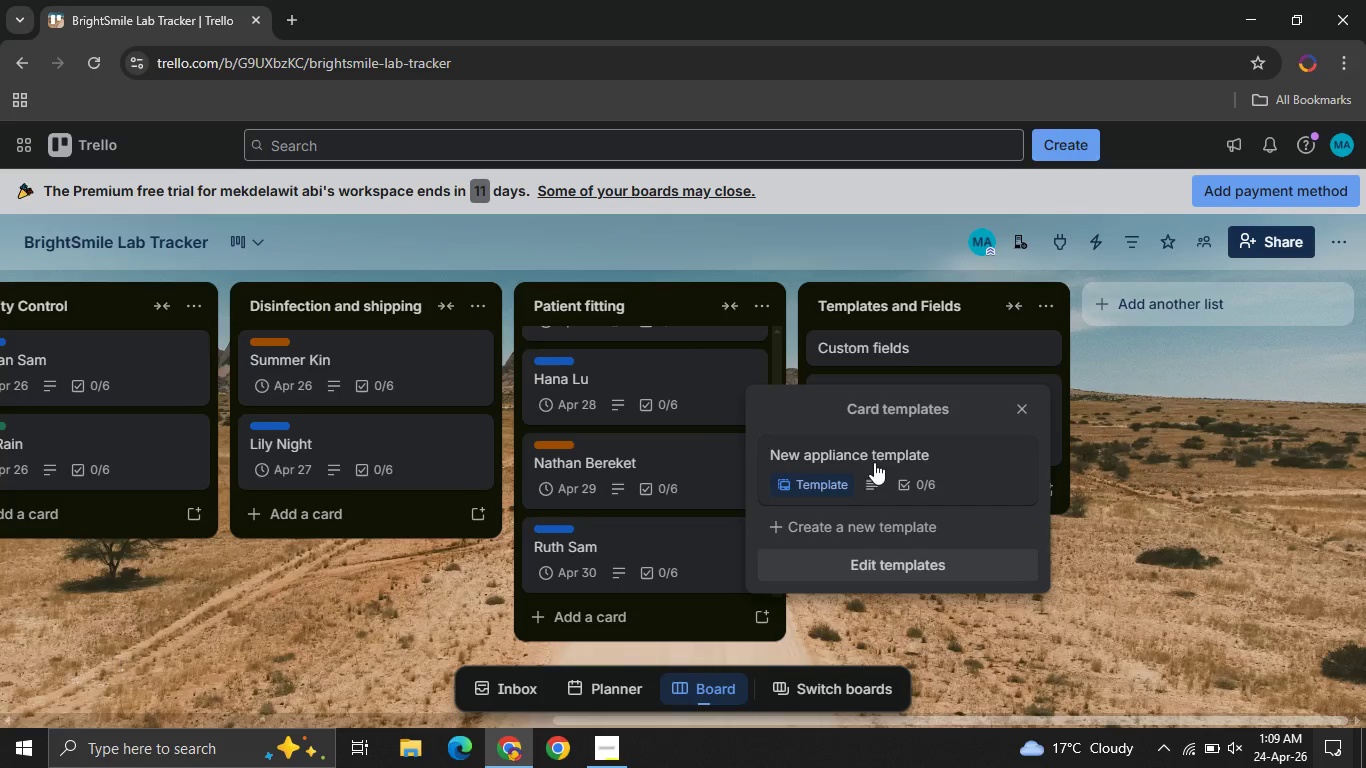 
left_click([874, 462])
 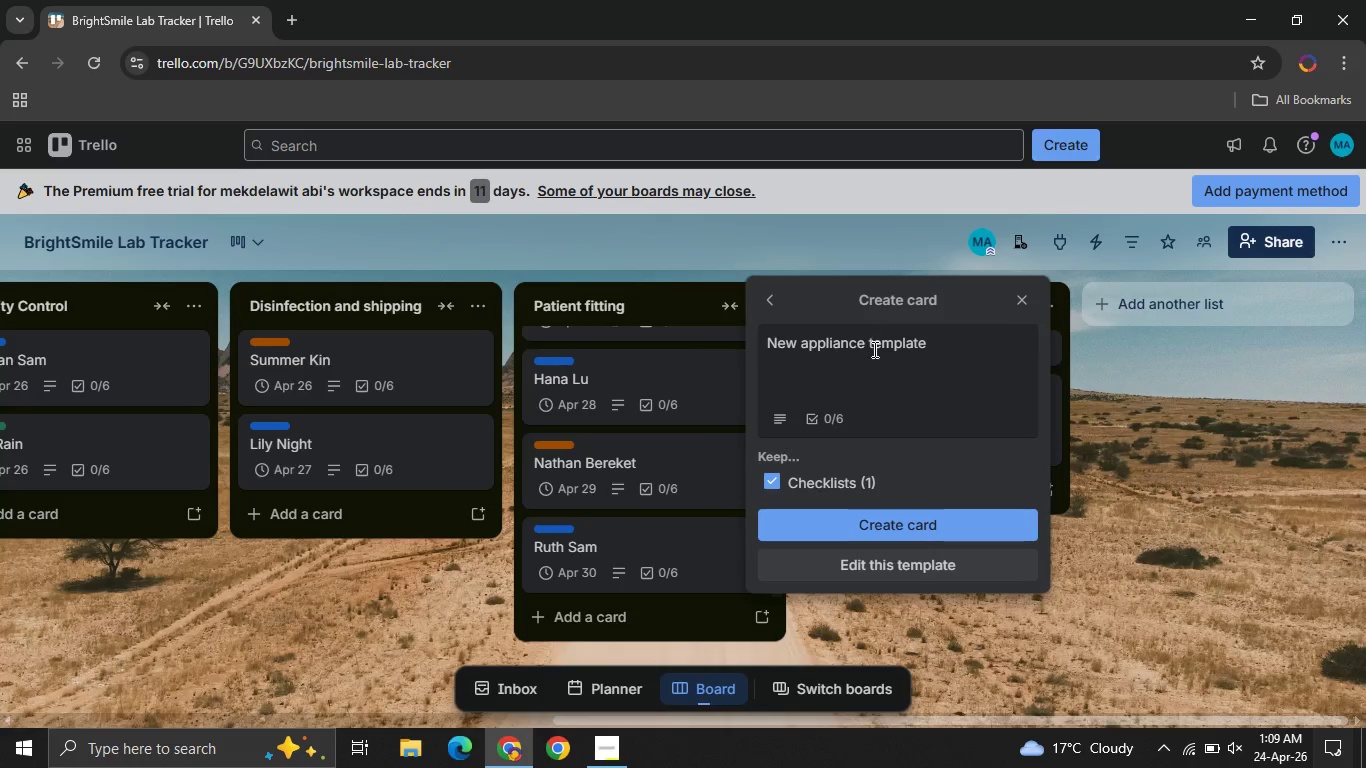 
left_click([876, 353])
 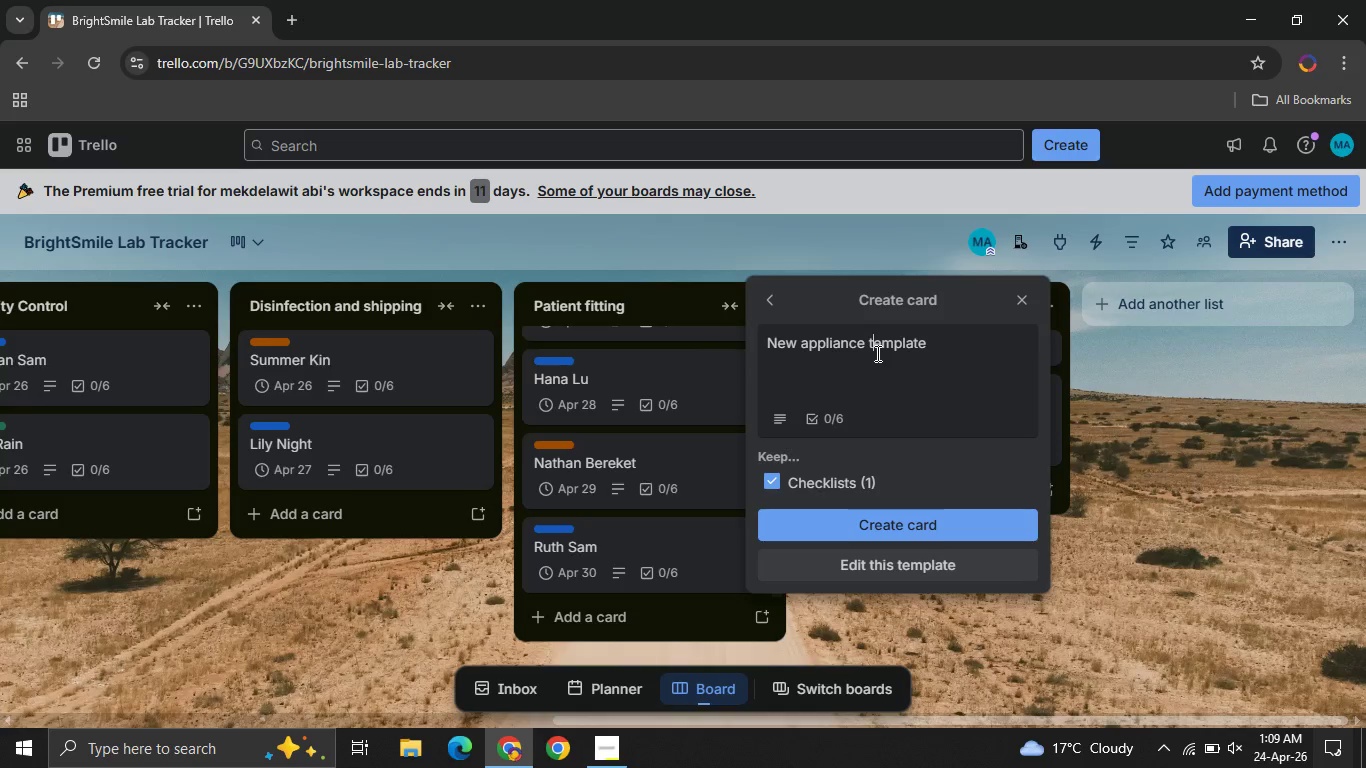 
type(Jes )
 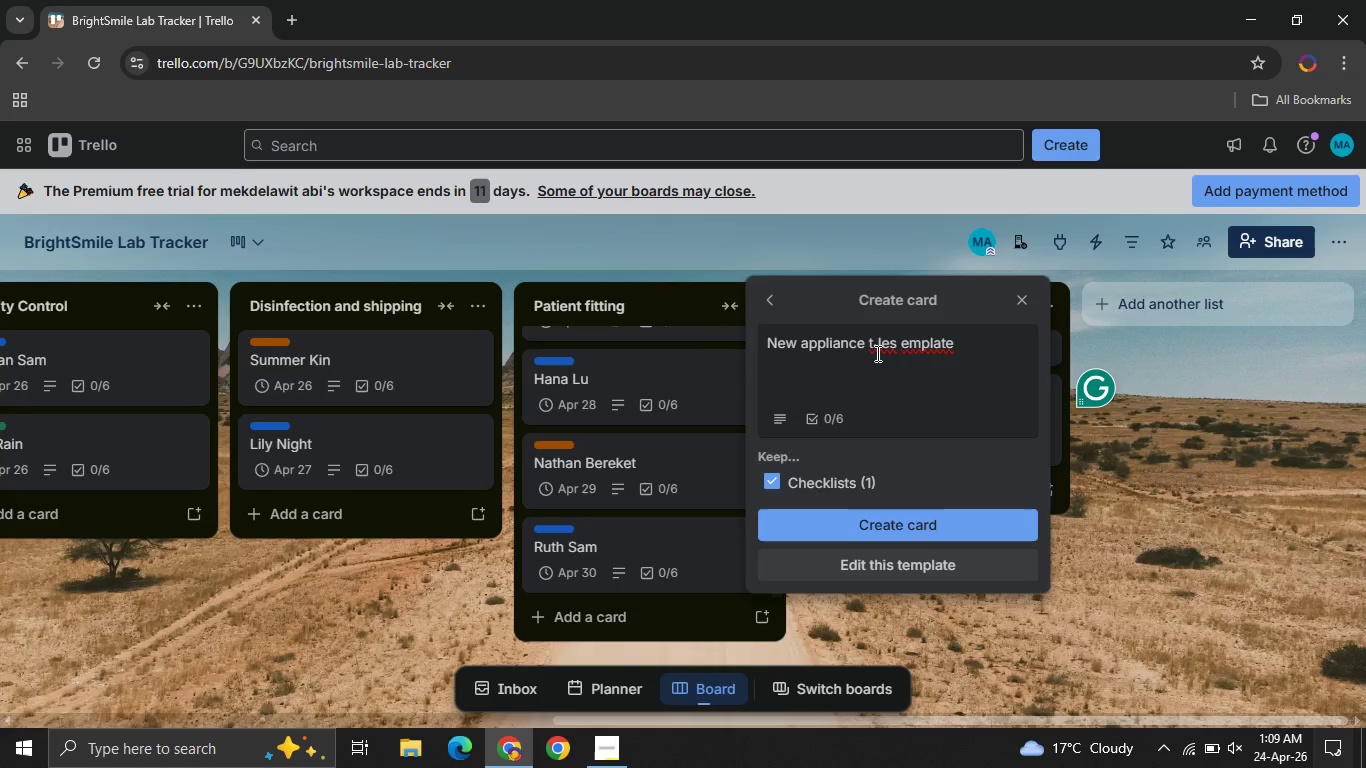 
key(Control+ControlLeft)
 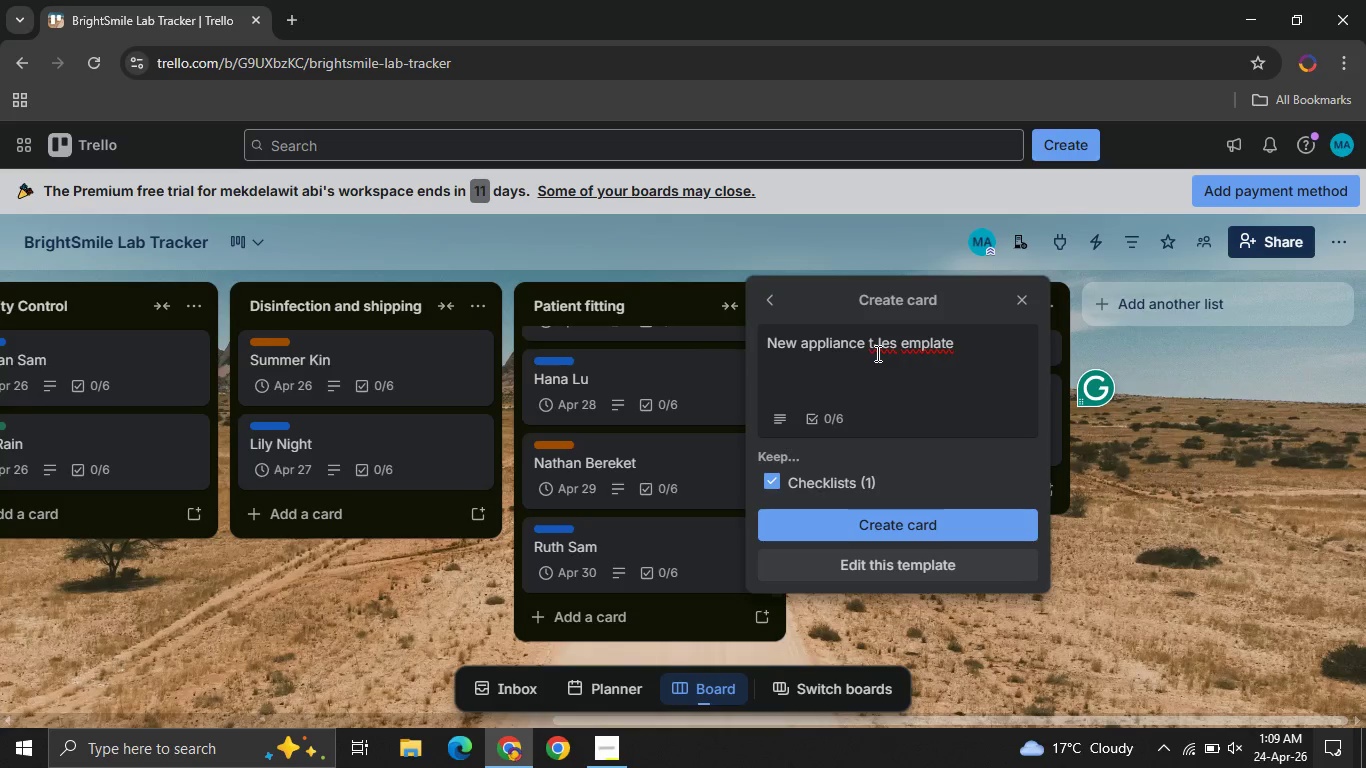 
key(Control+A)
 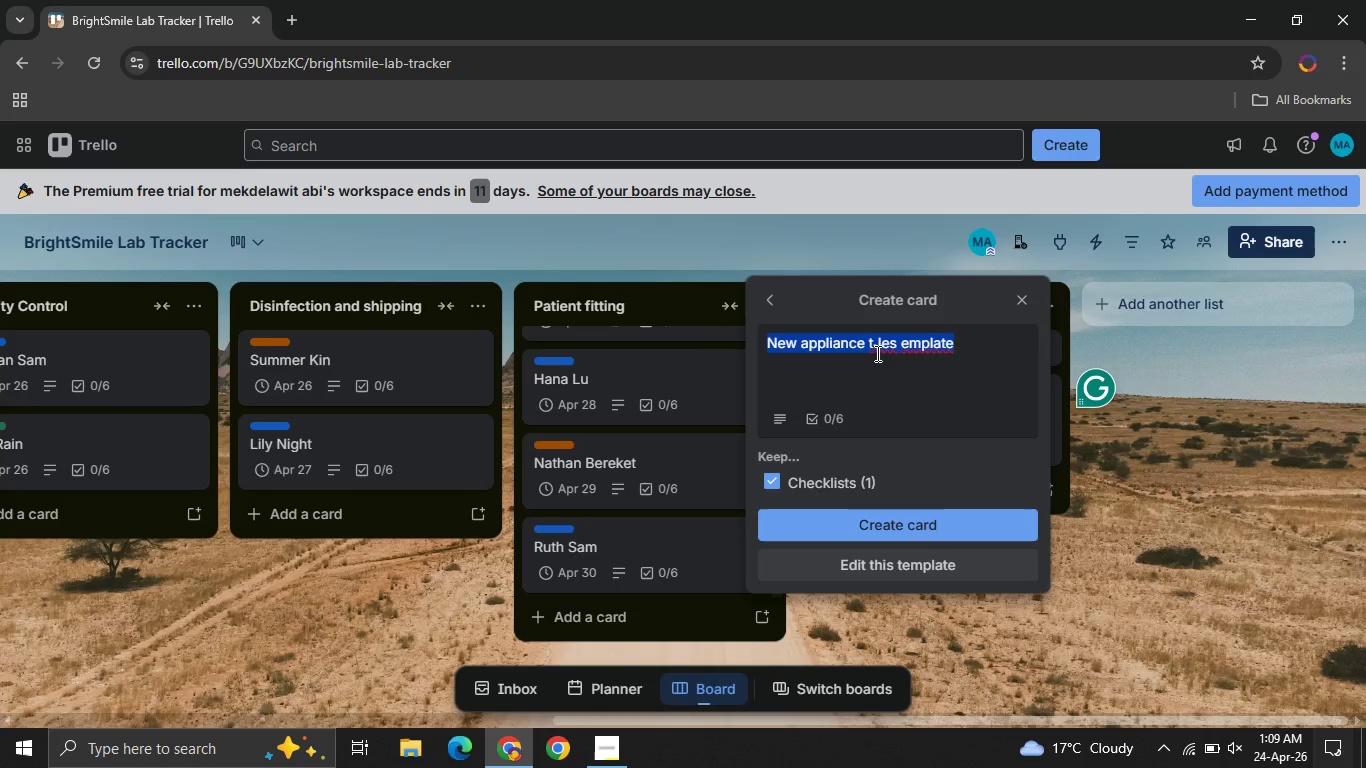 
type(Jes Boone )
key(Backspace)
 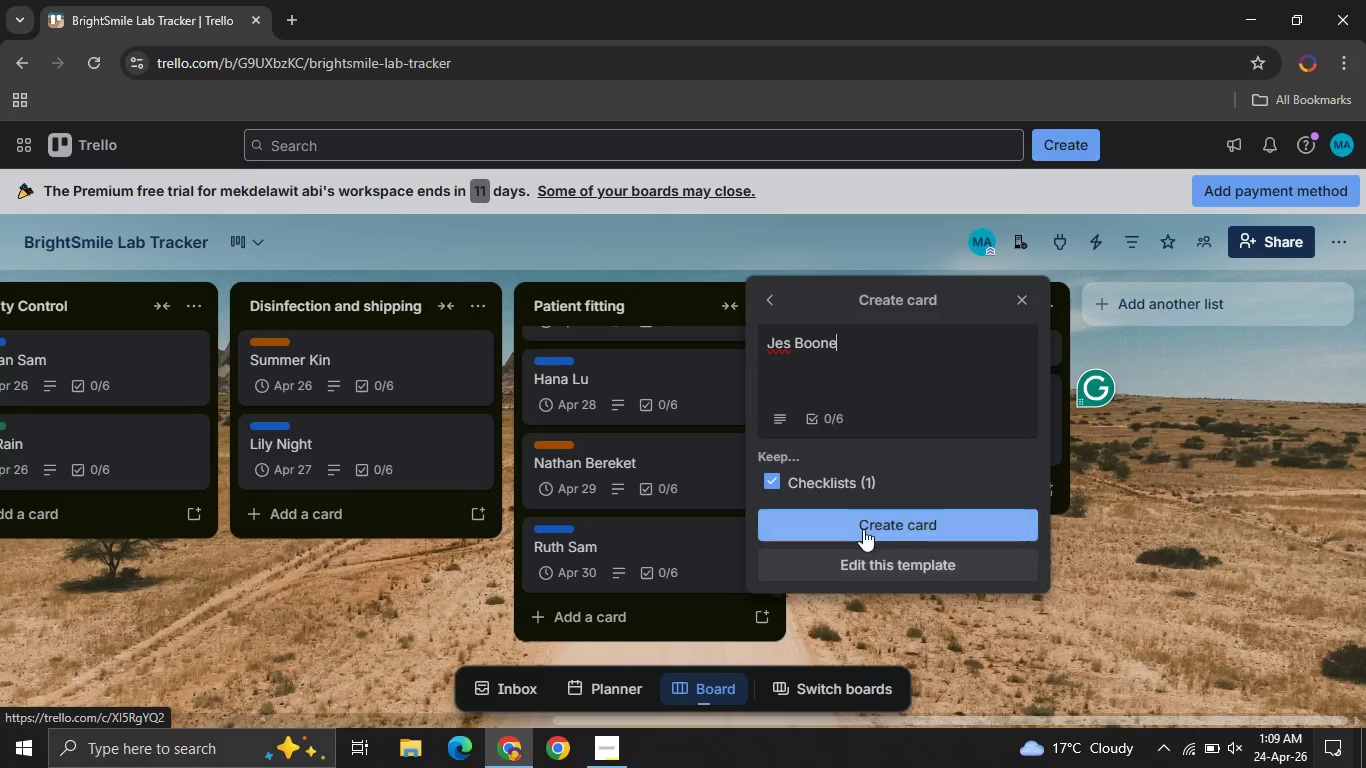 
left_click([842, 517])
 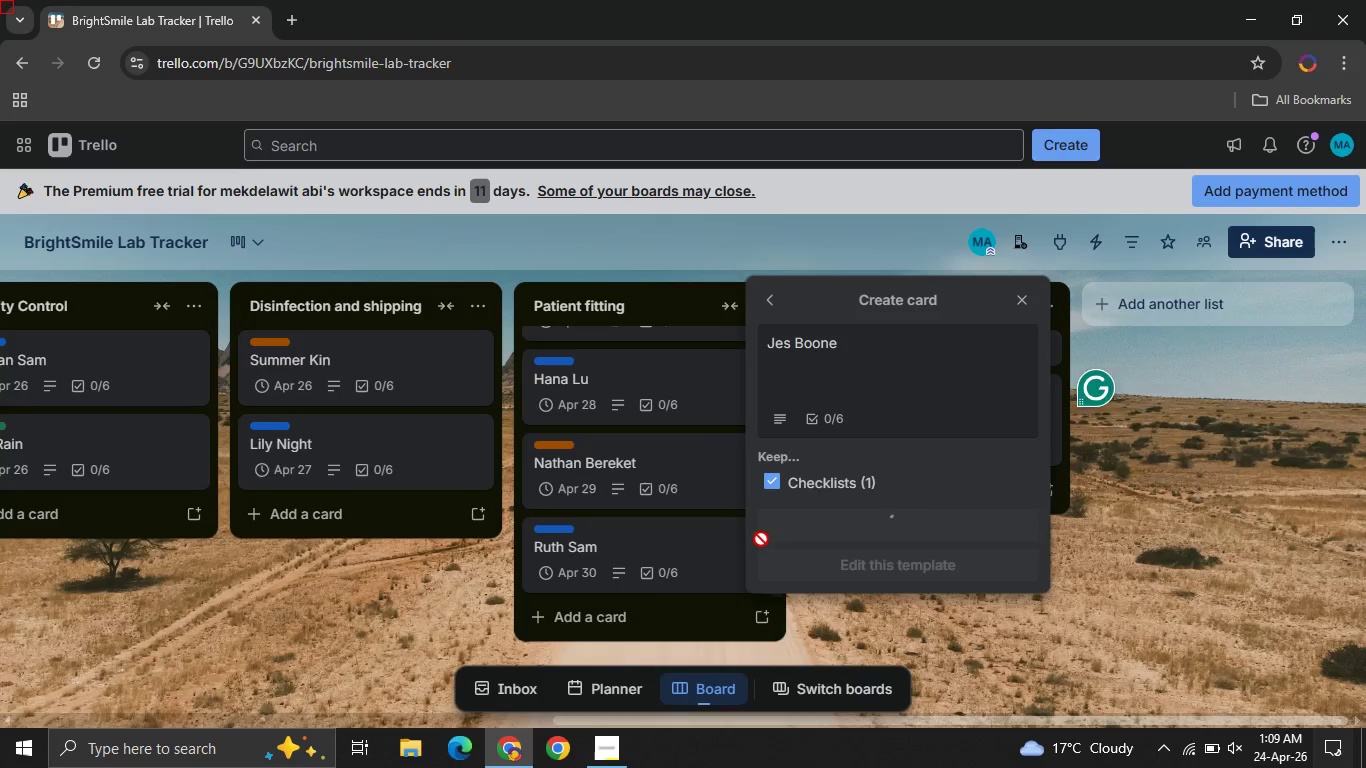 
mouse_move([633, 558])
 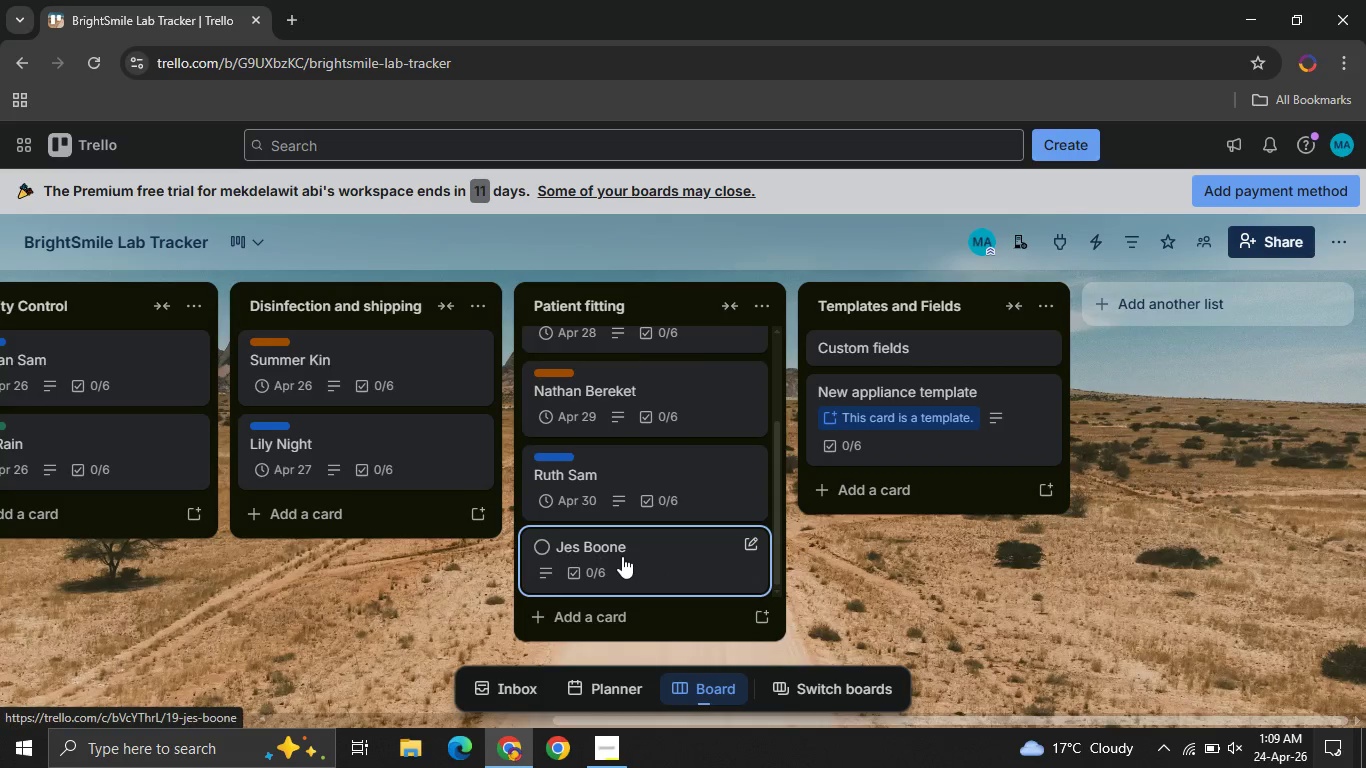 
left_click([622, 556])
 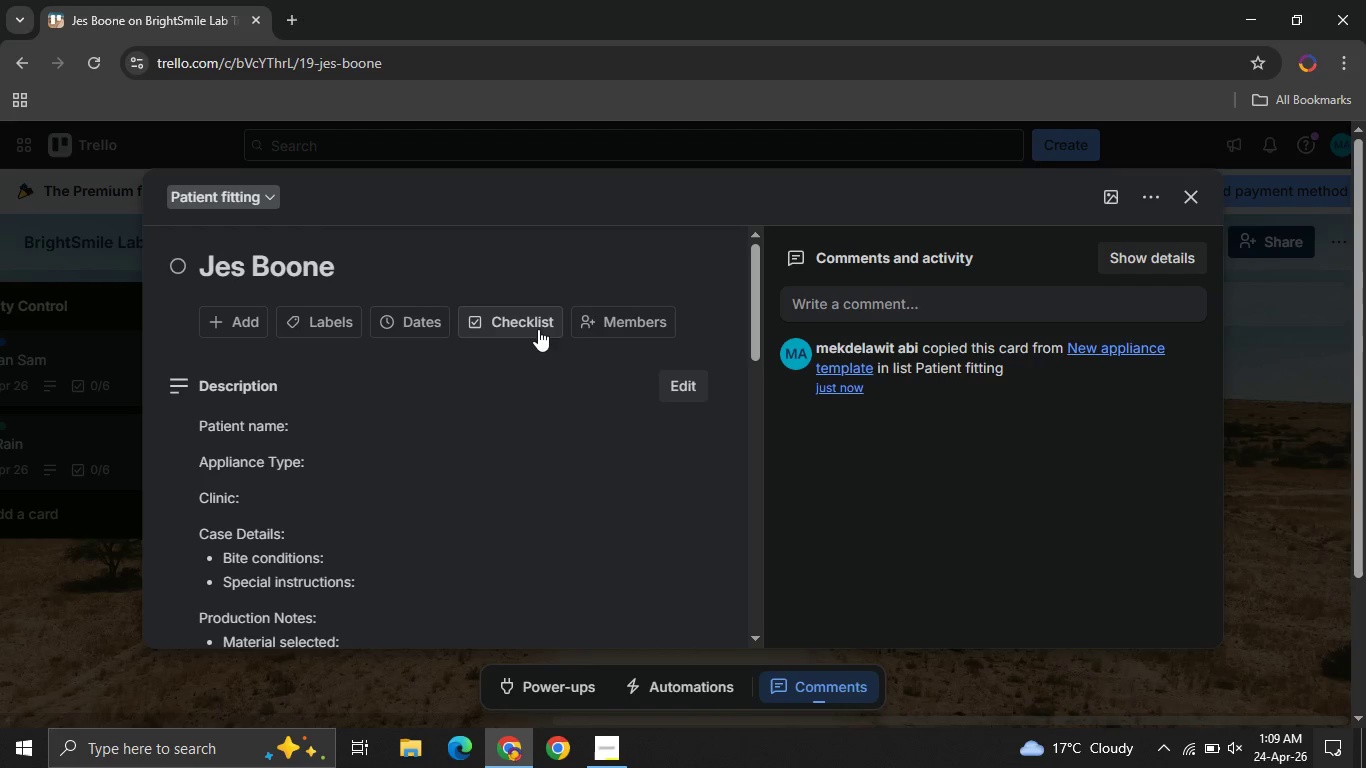 
left_click([434, 324])
 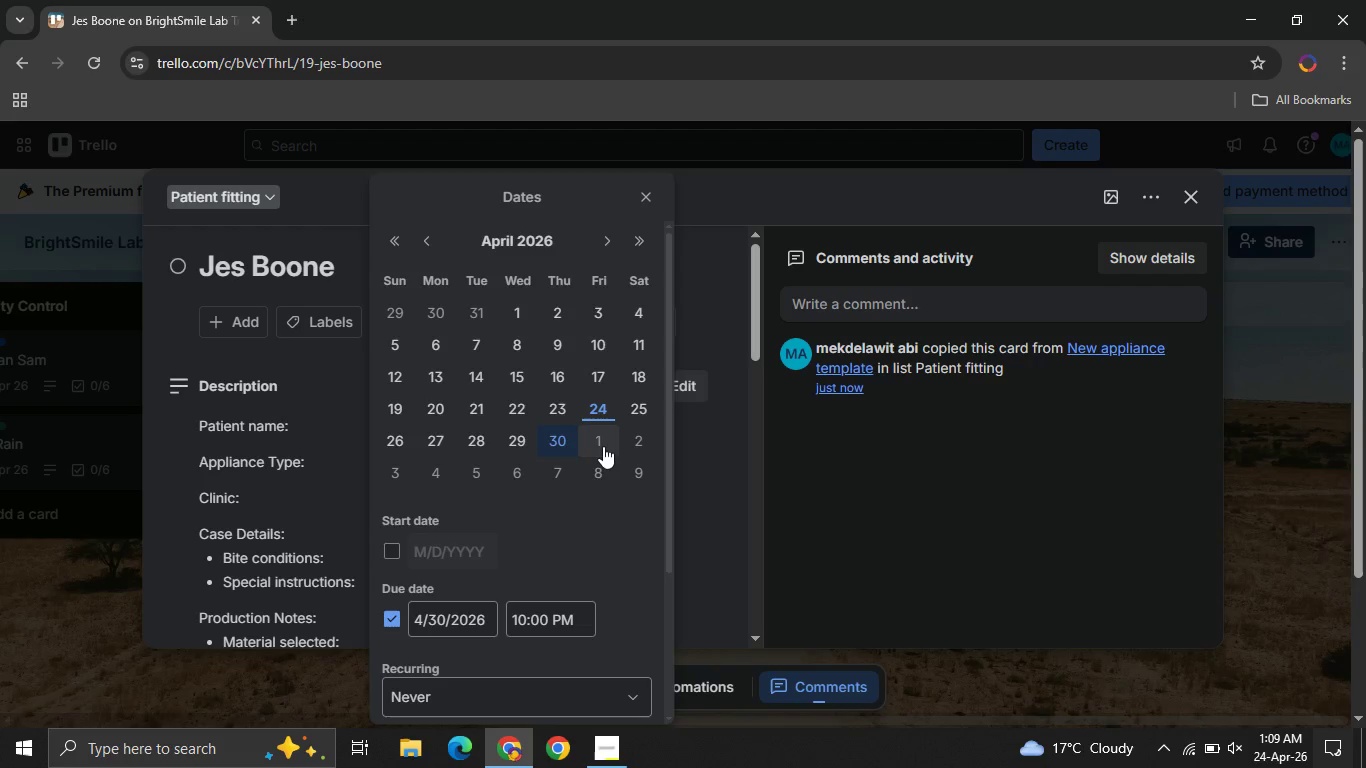 
left_click([598, 438])
 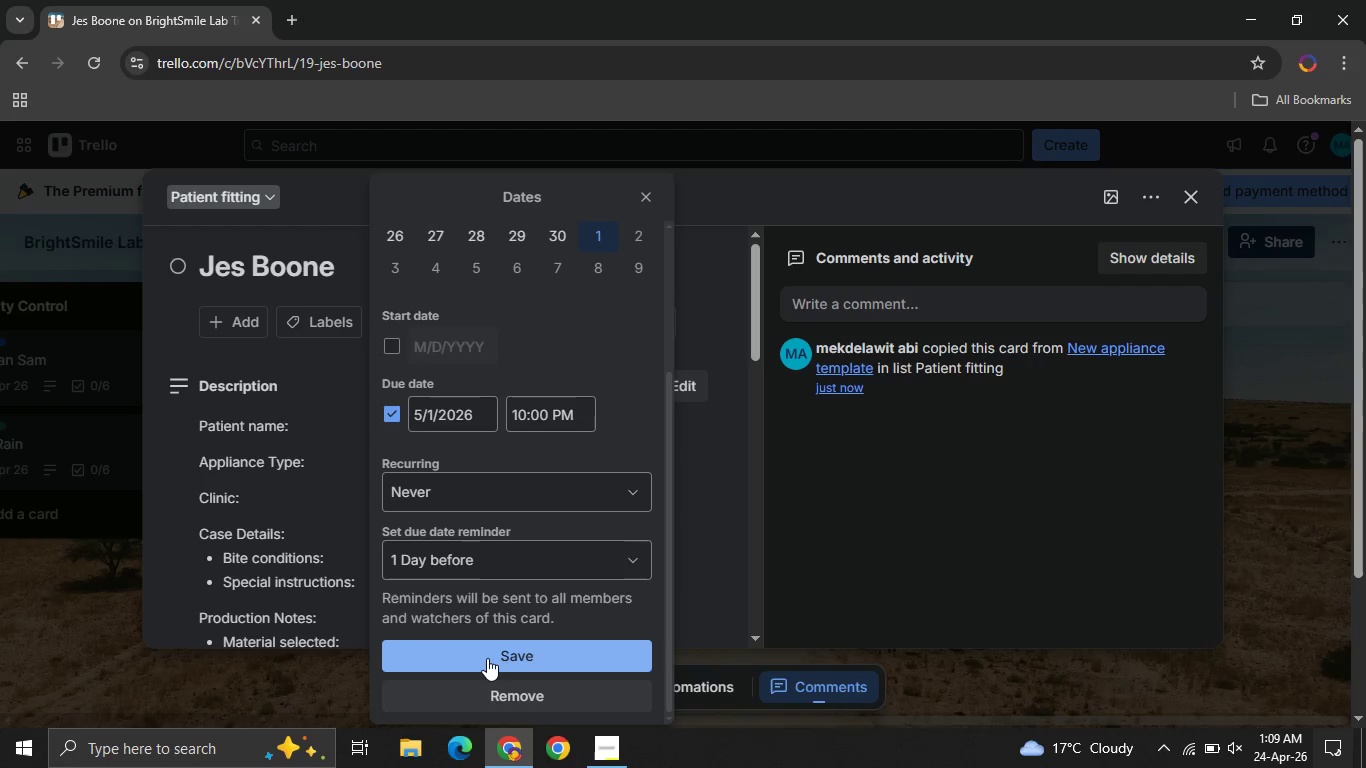 
left_click([487, 659])
 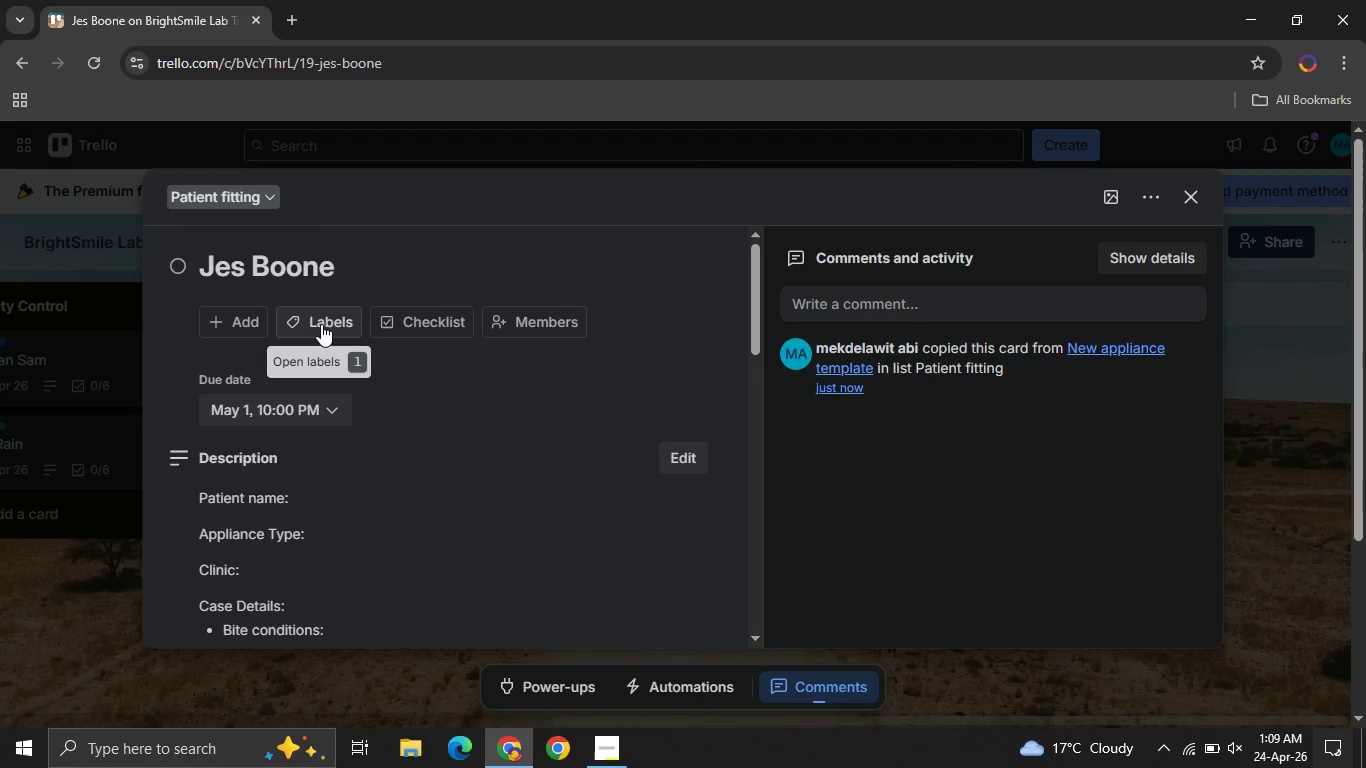 
left_click([321, 324])
 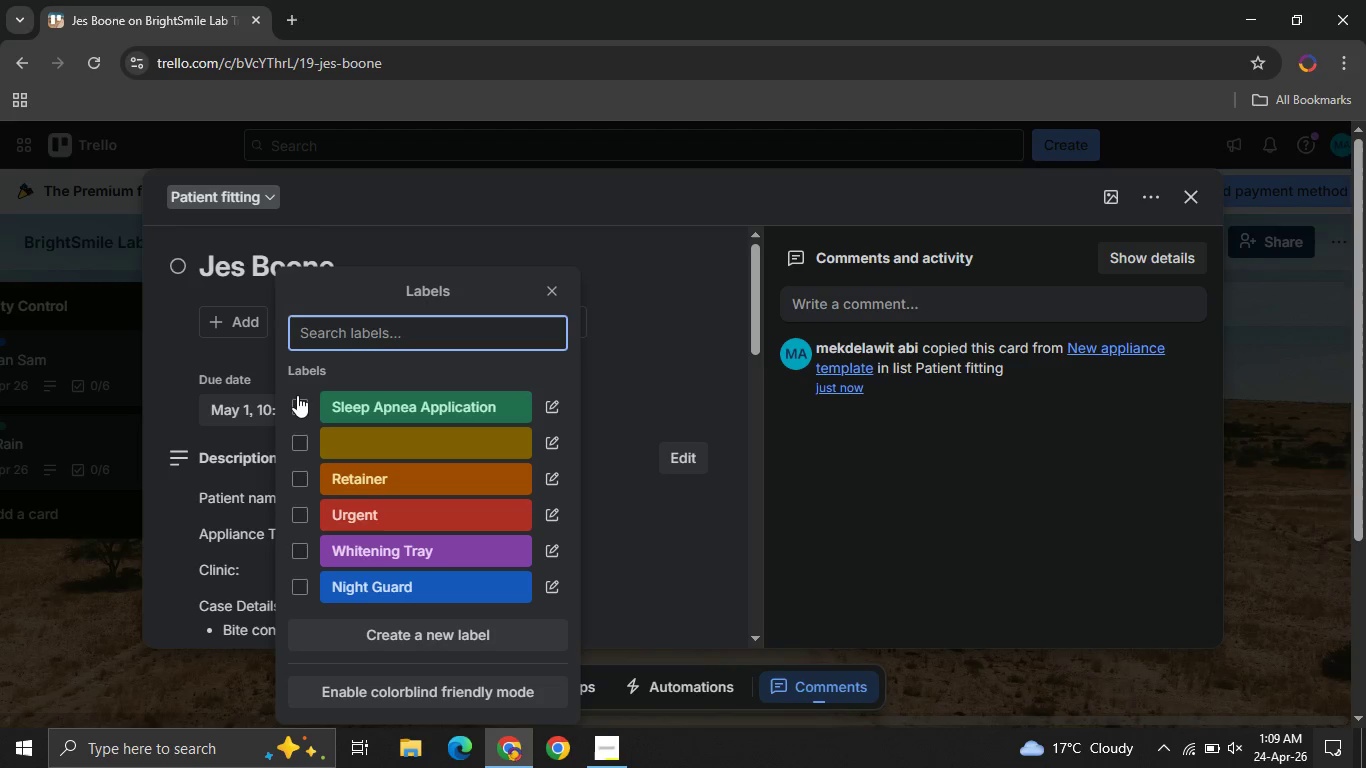 
left_click([297, 395])
 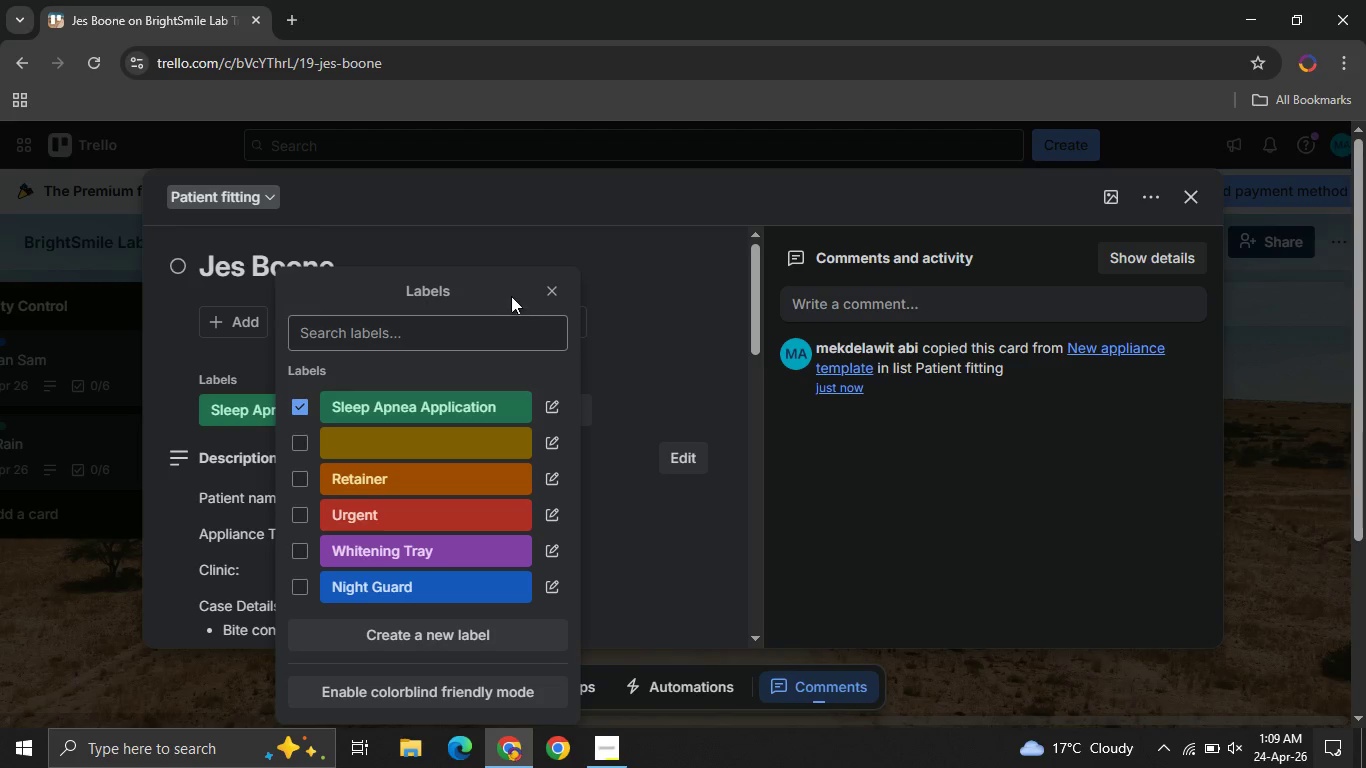 
left_click([560, 286])
 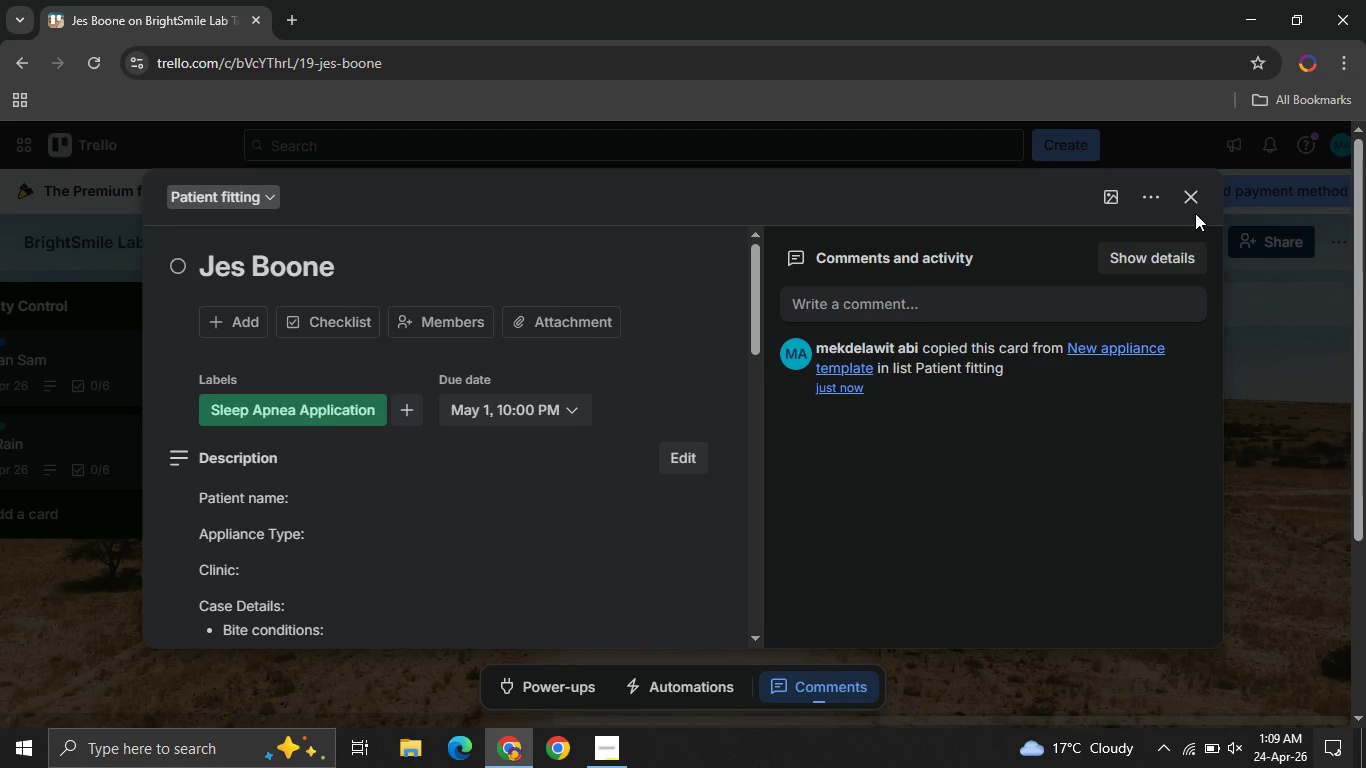 
left_click([1195, 213])
 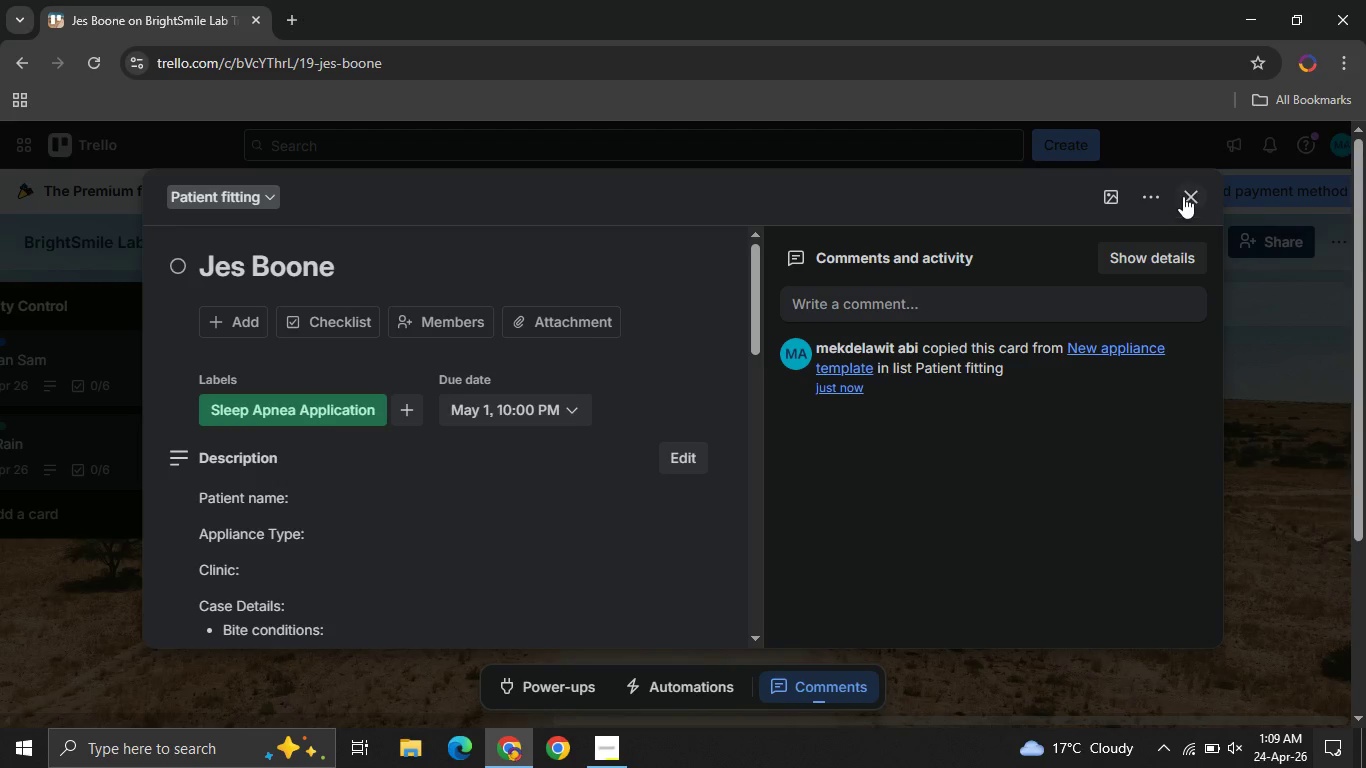 
left_click([1183, 196])
 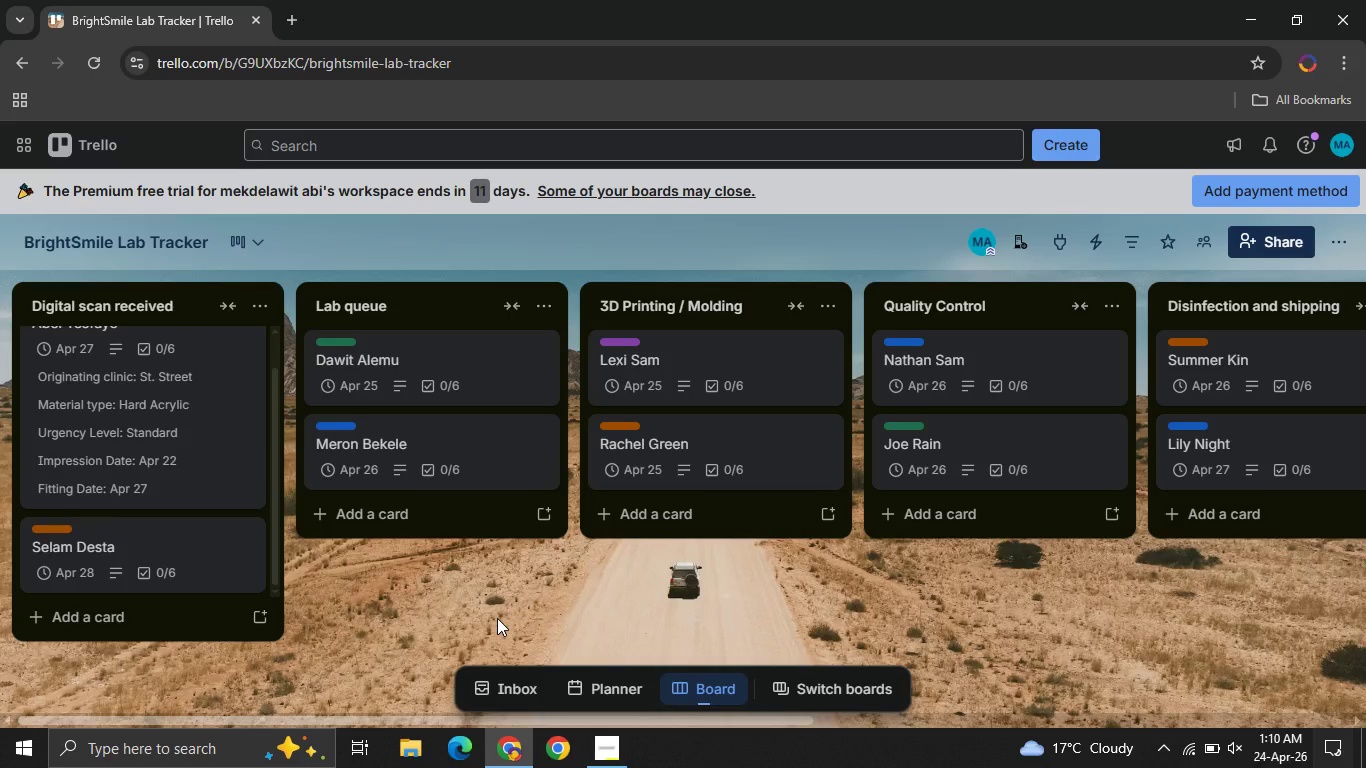 
wait(29.44)
 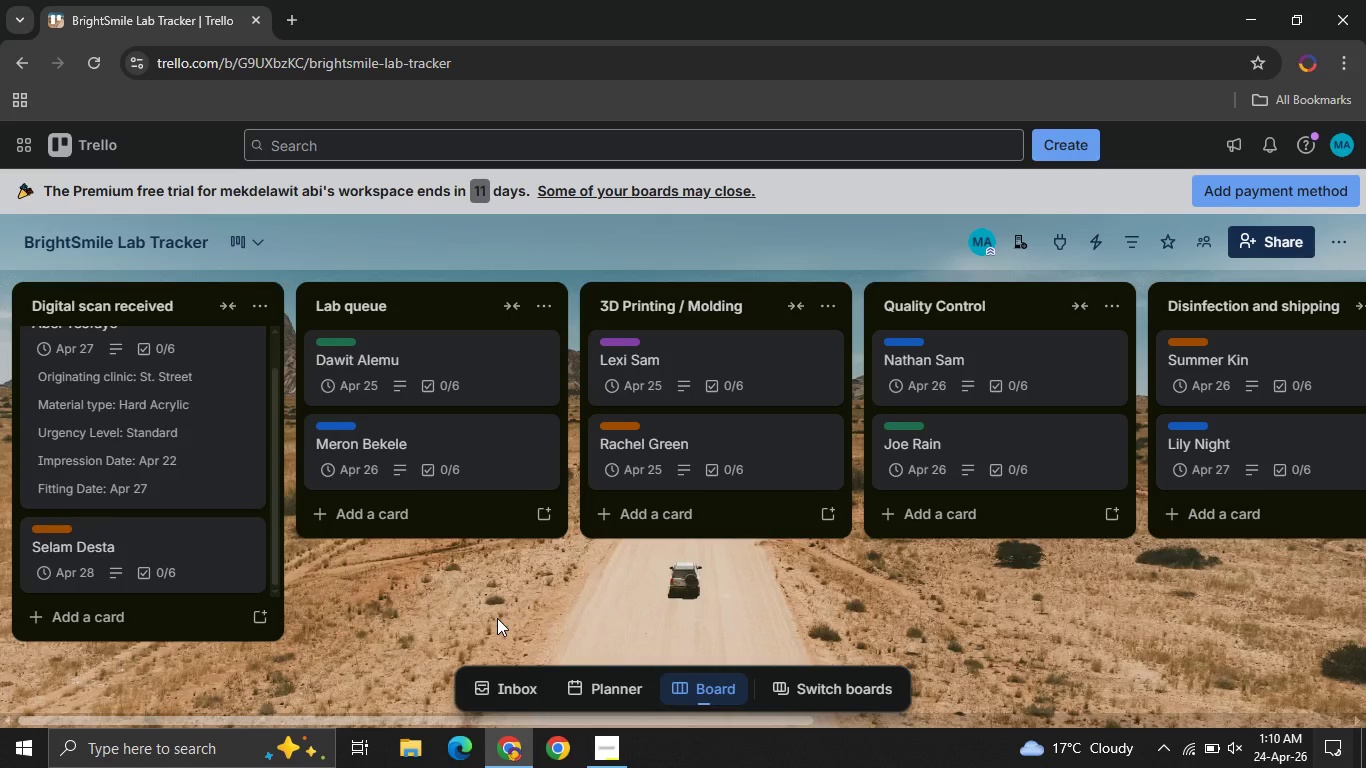 
left_click([606, 753])